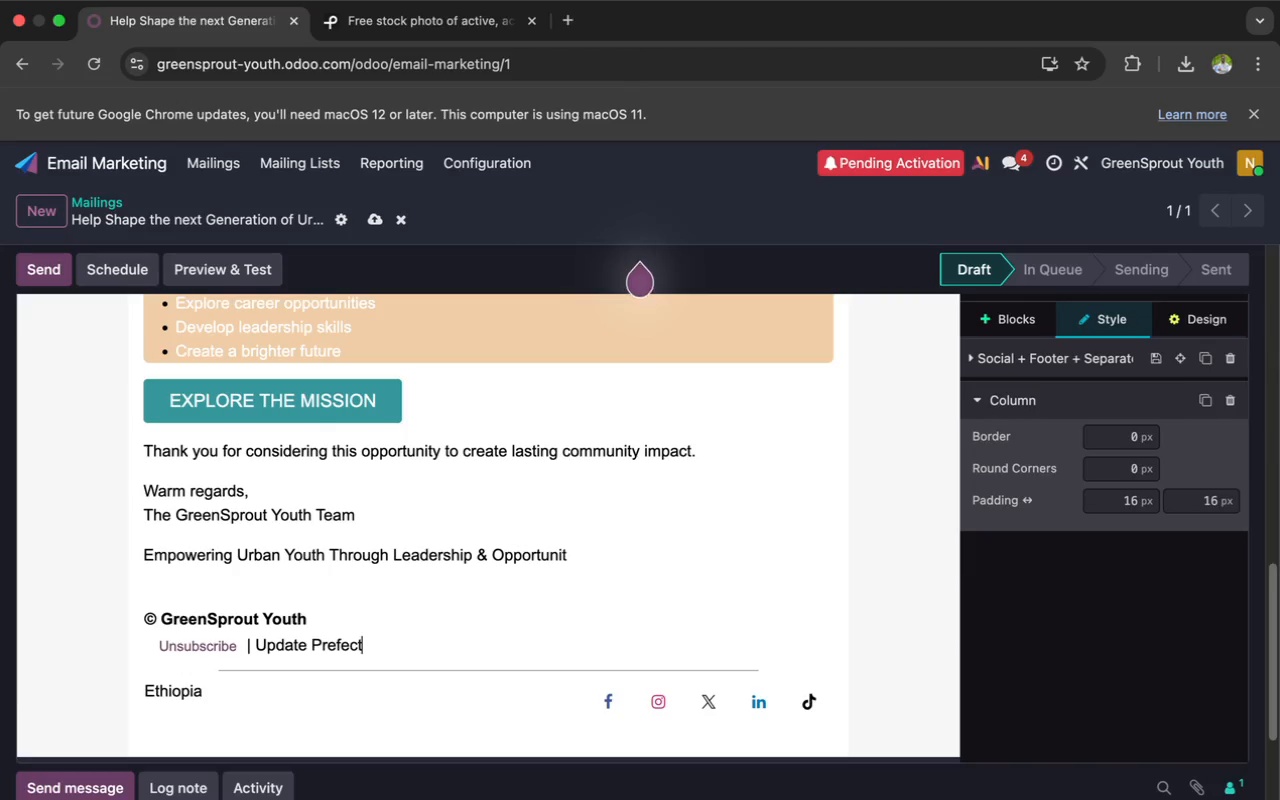 
wait(69.9)
 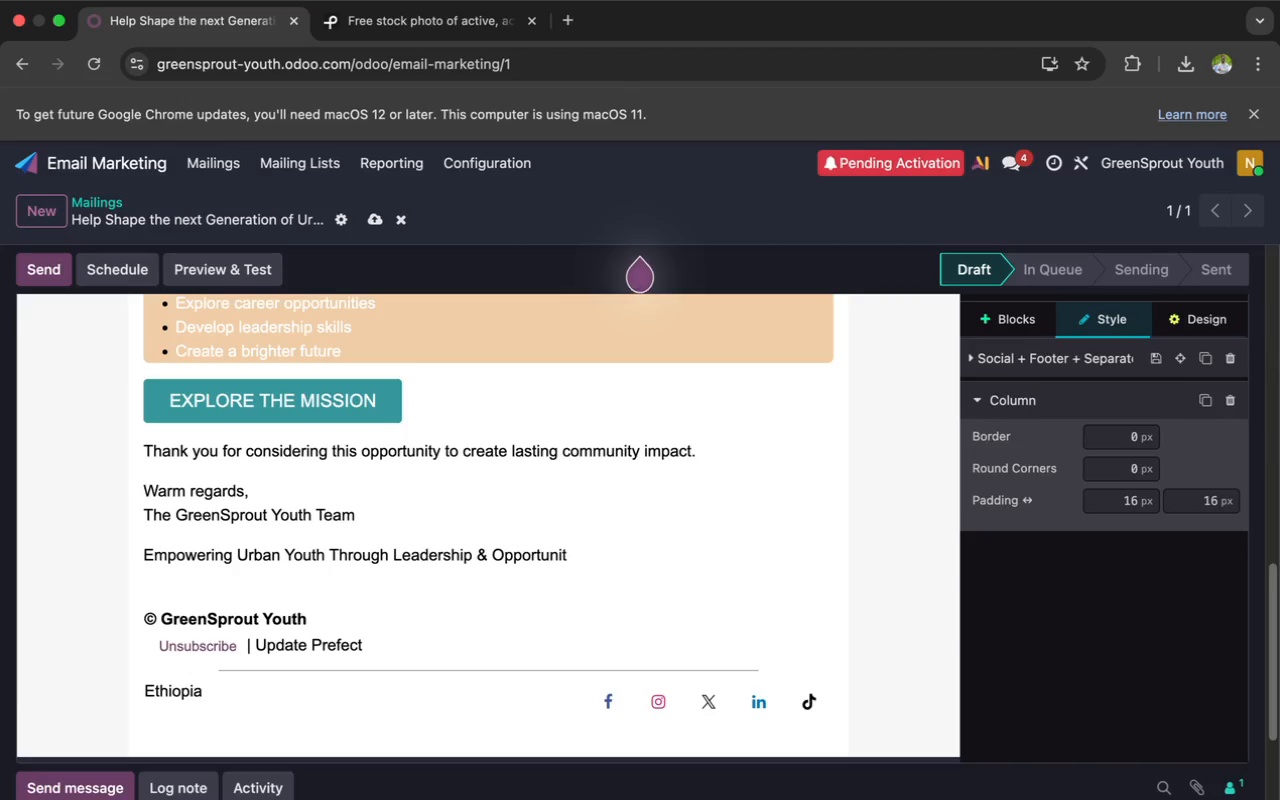 
key(Backspace)
 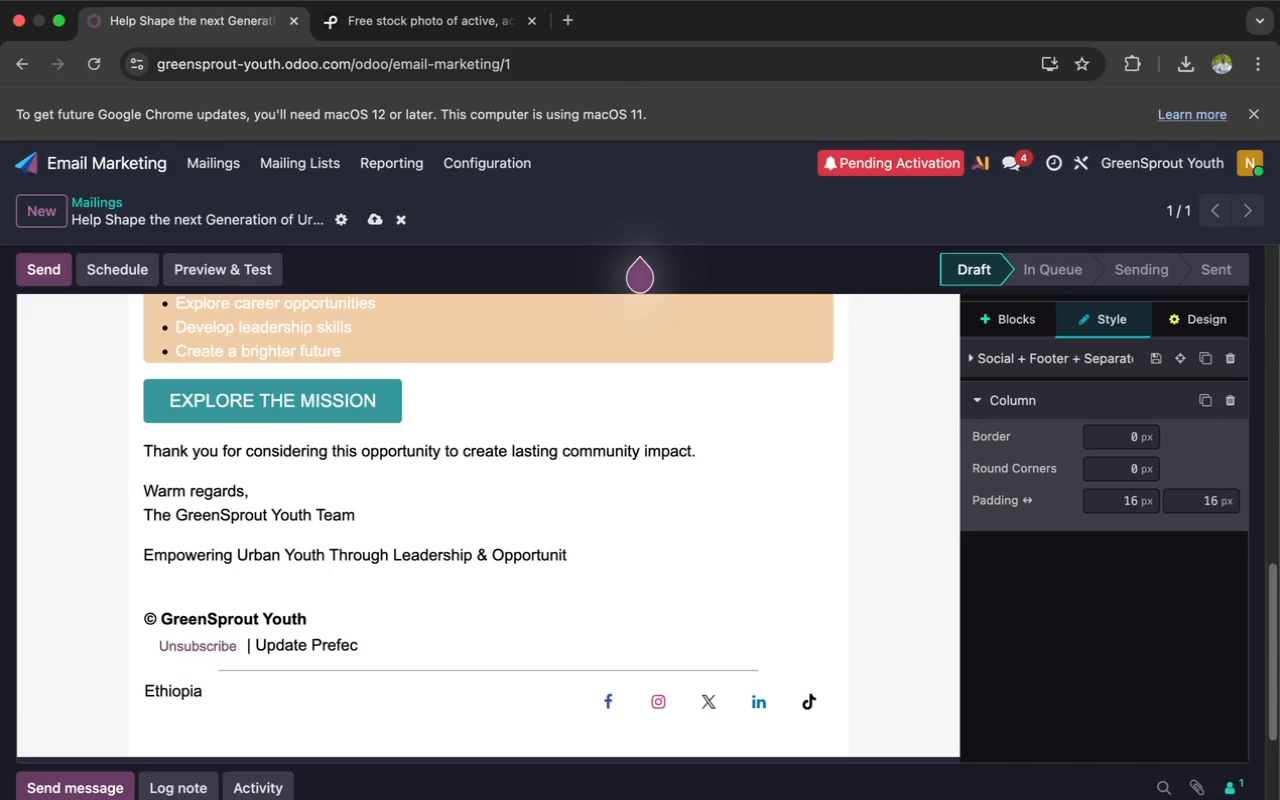 
wait(11.03)
 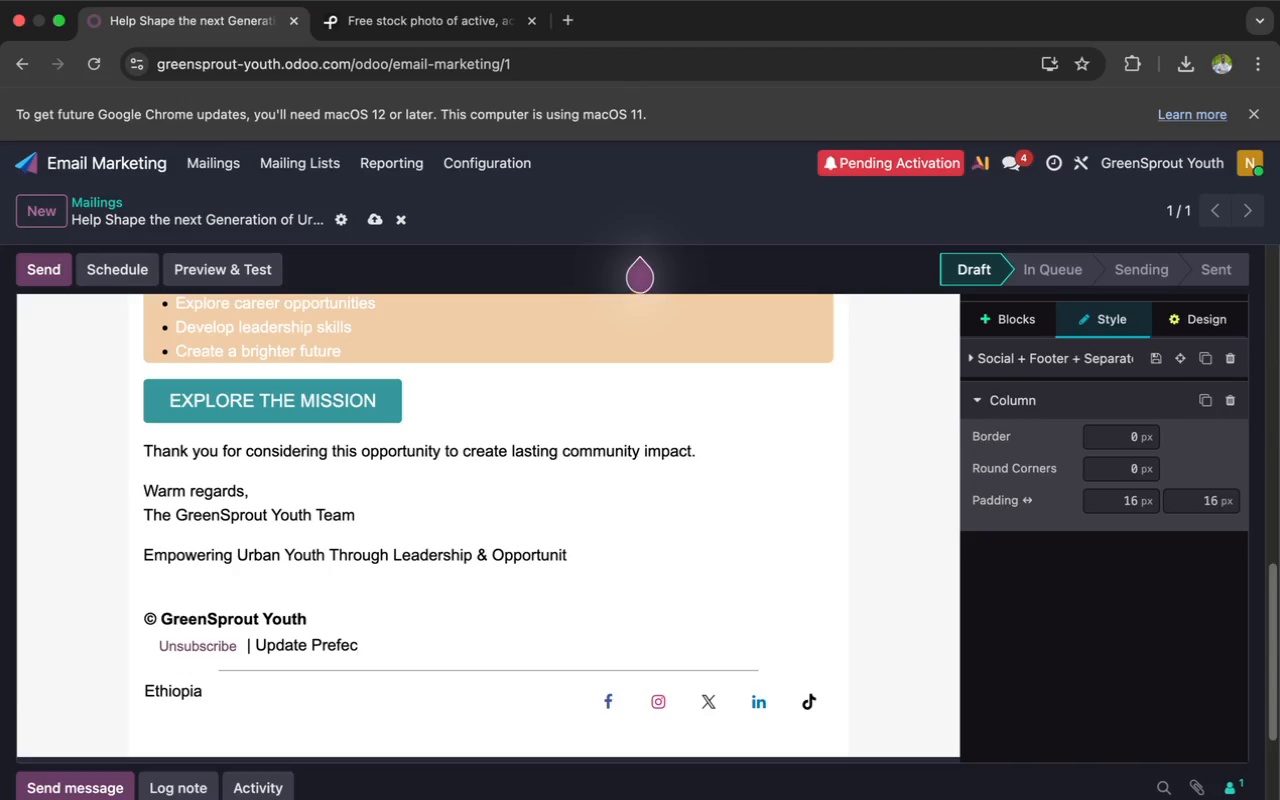 
key(Backspace)
 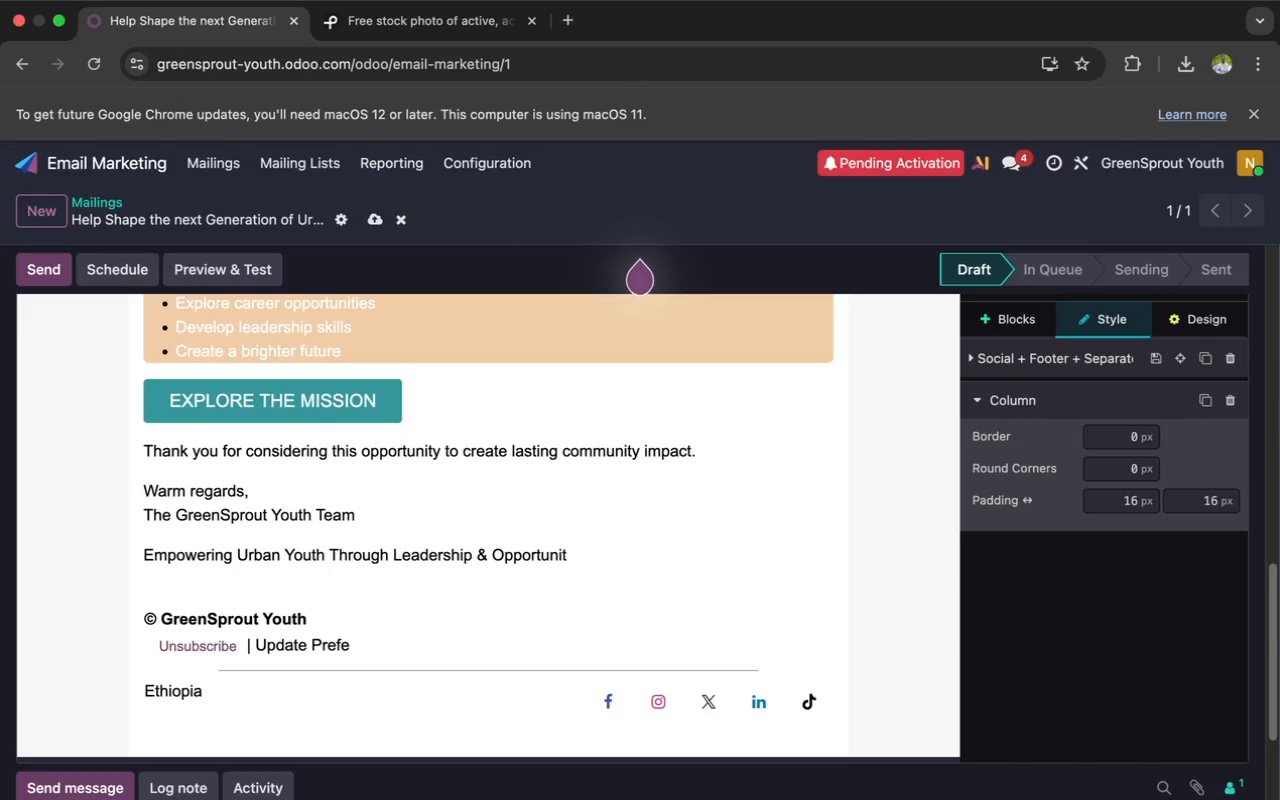 
type(nces | cont)
 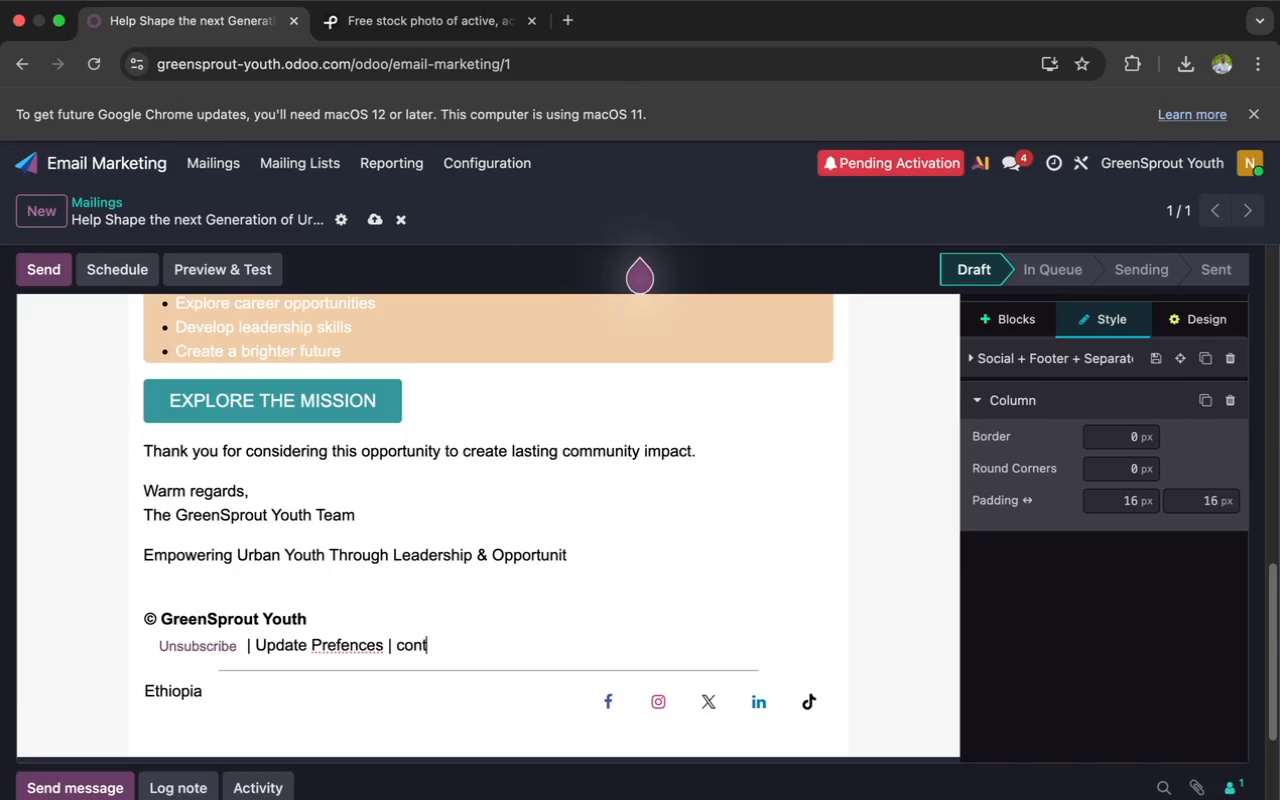 
key(ArrowLeft)
 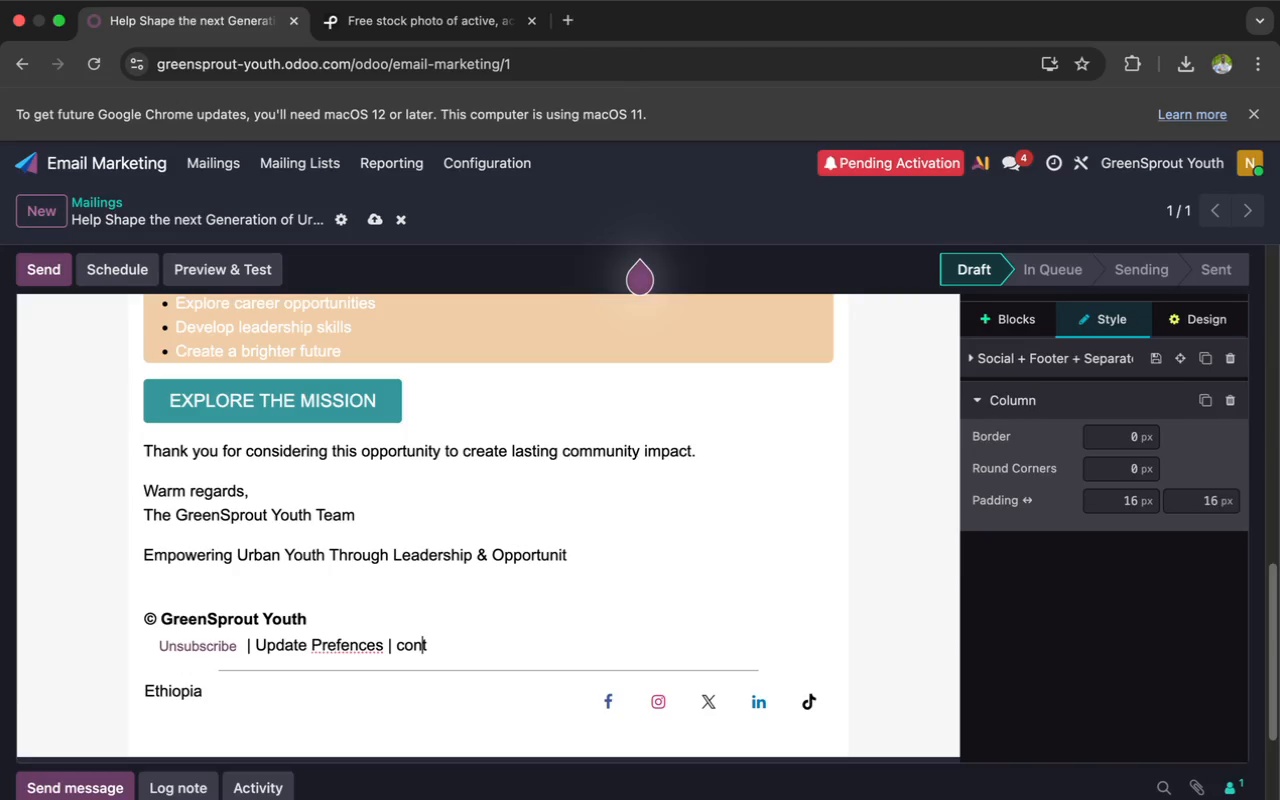 
key(ArrowLeft)
 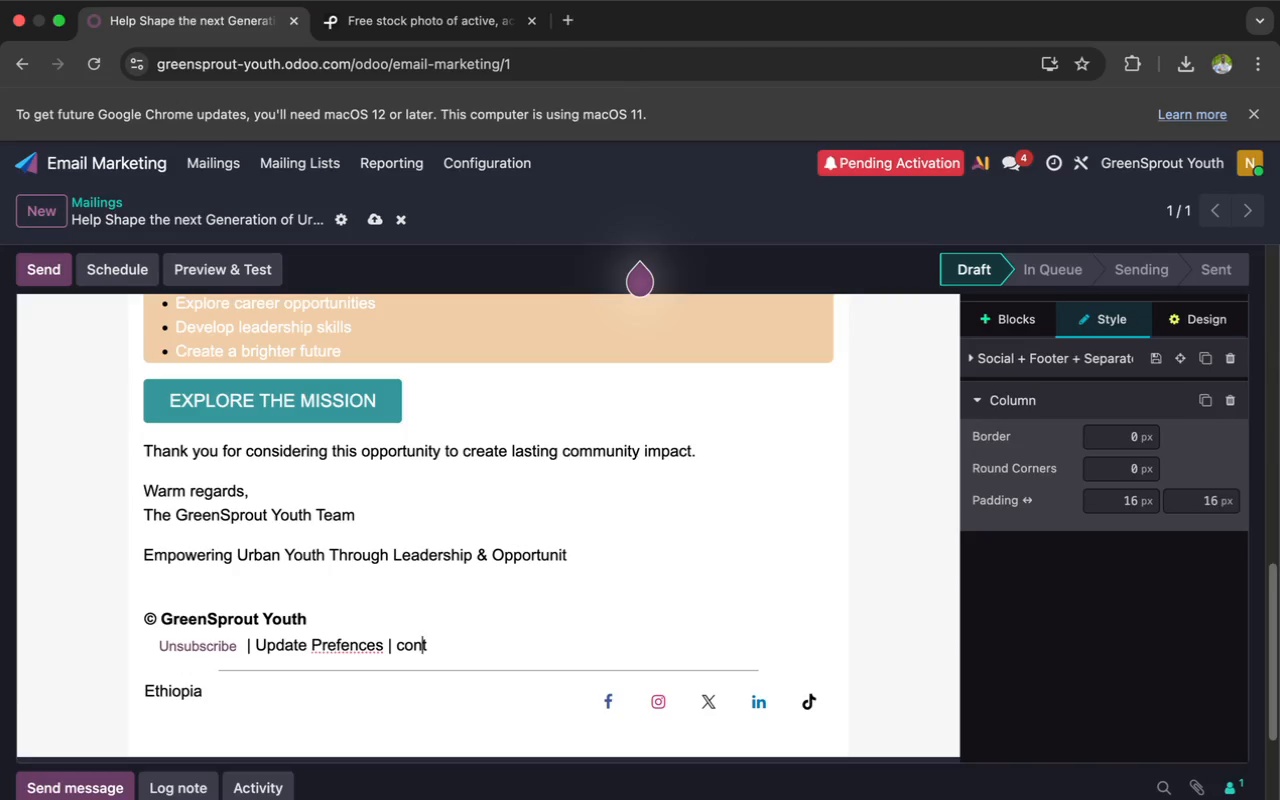 
key(ArrowLeft)
 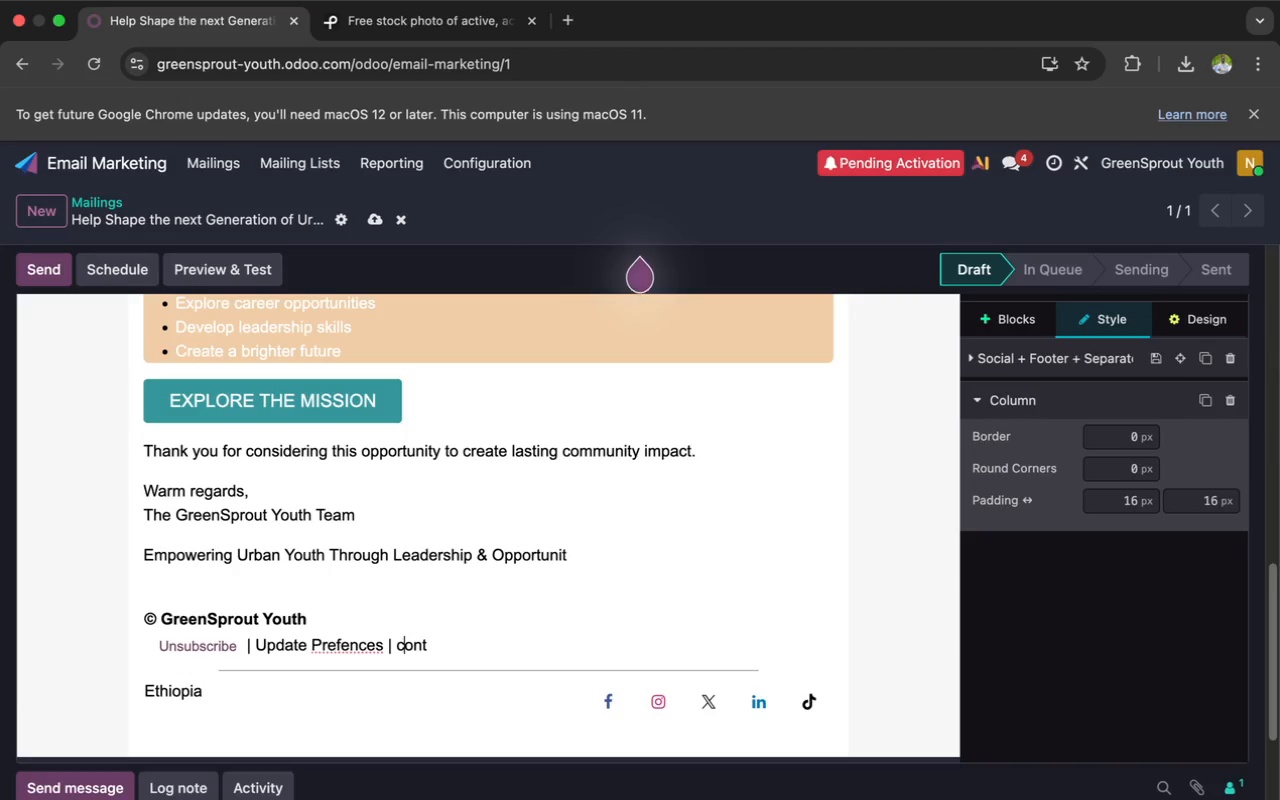 
key(ArrowLeft)
 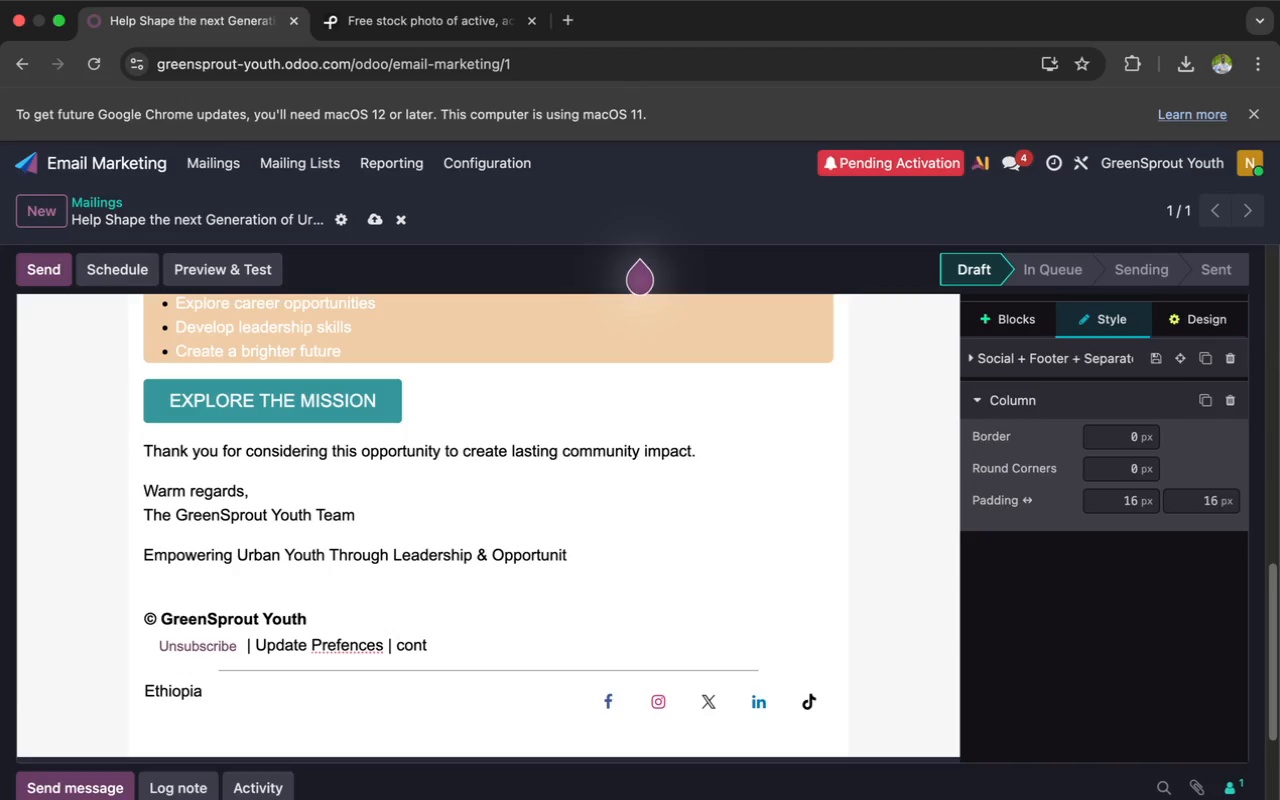 
key(ArrowRight)
 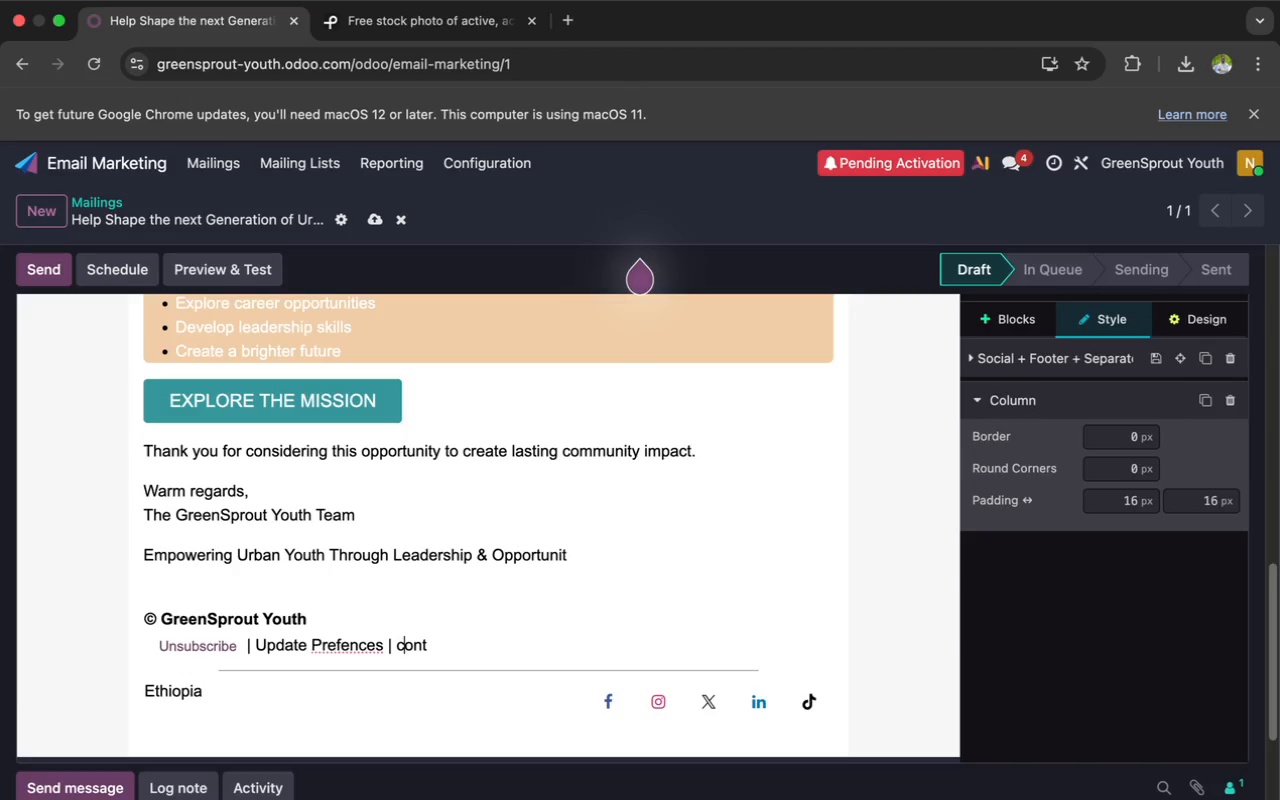 
key(Backspace)
 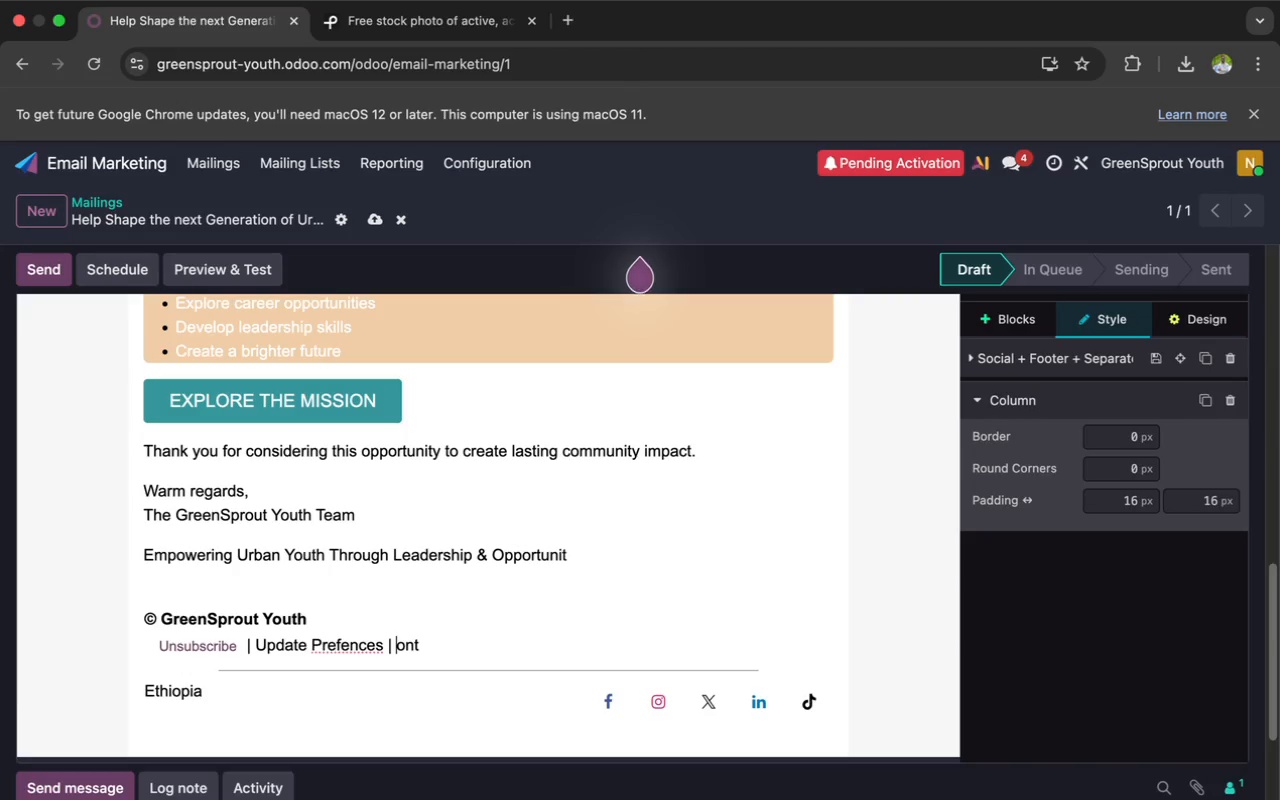 
key(Shift+C)
 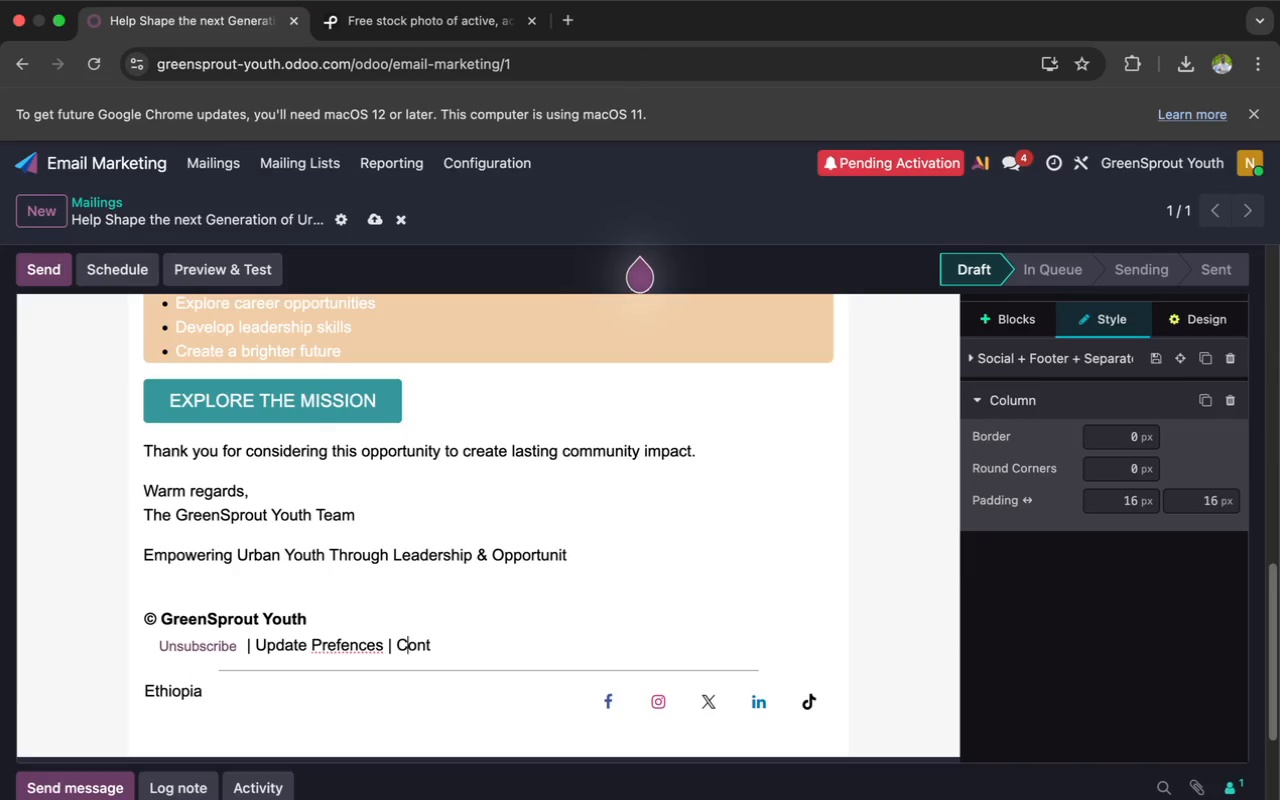 
key(ArrowRight)
 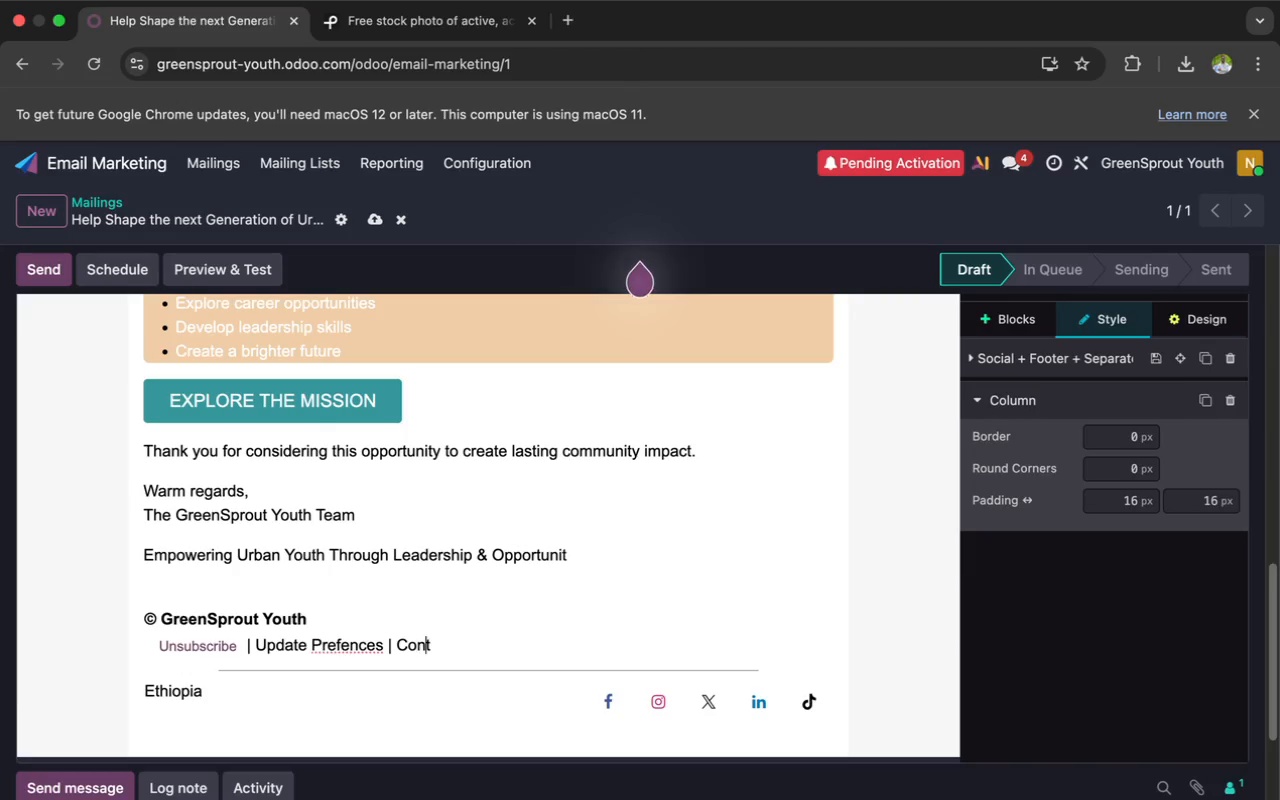 
key(ArrowRight)
 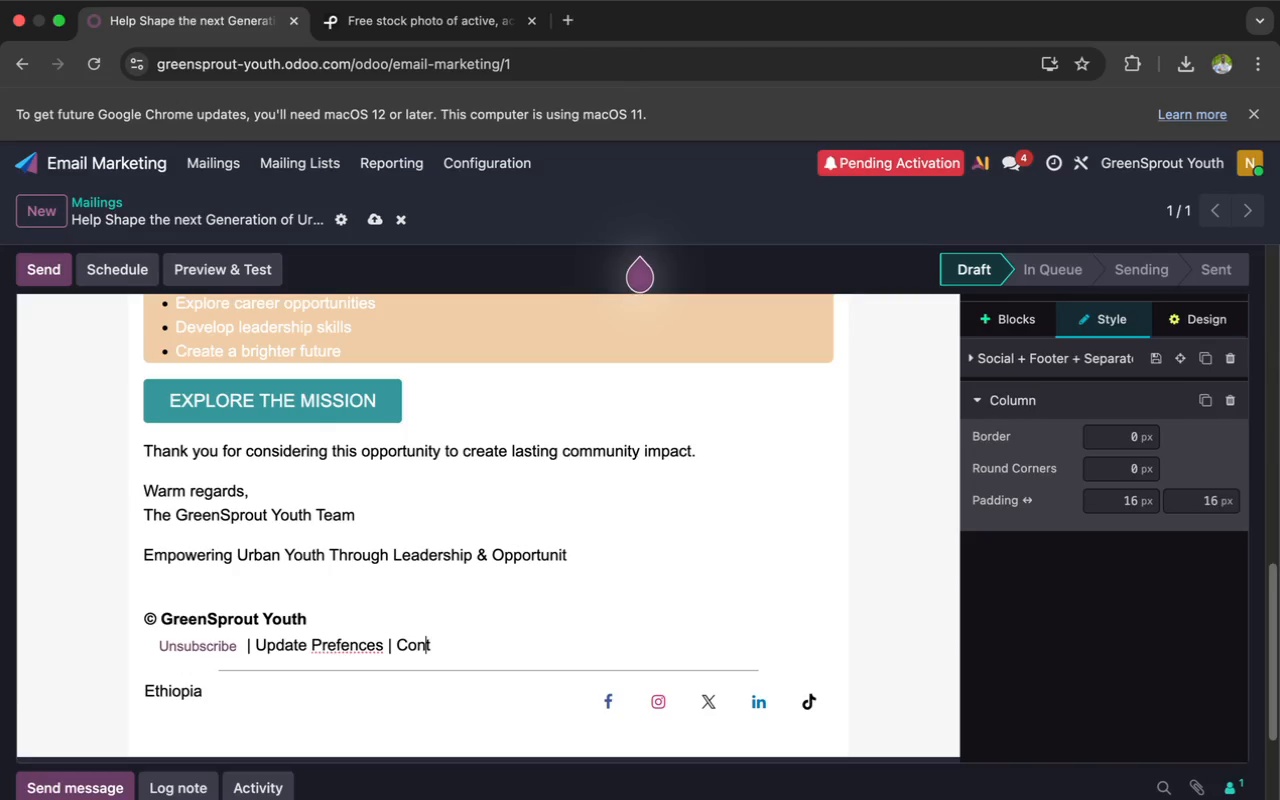 
key(ArrowRight)
 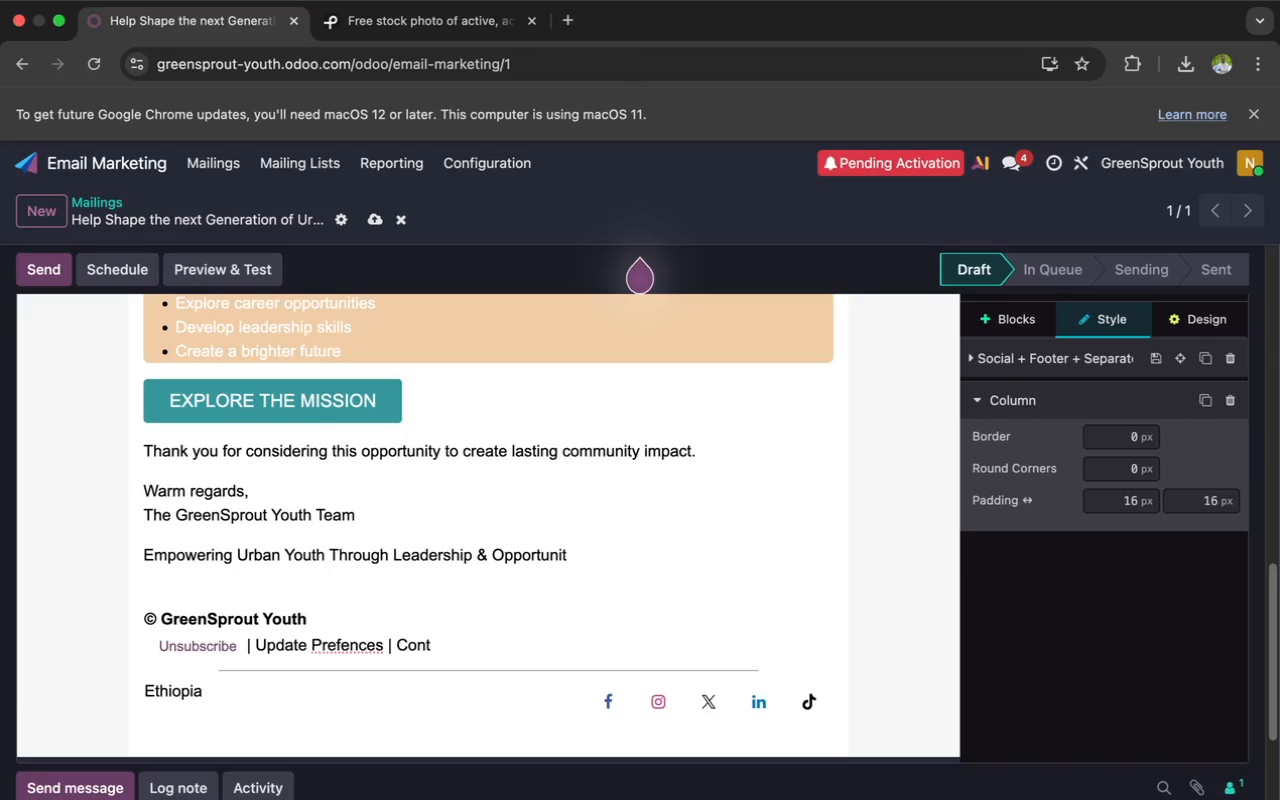 
wait(10.76)
 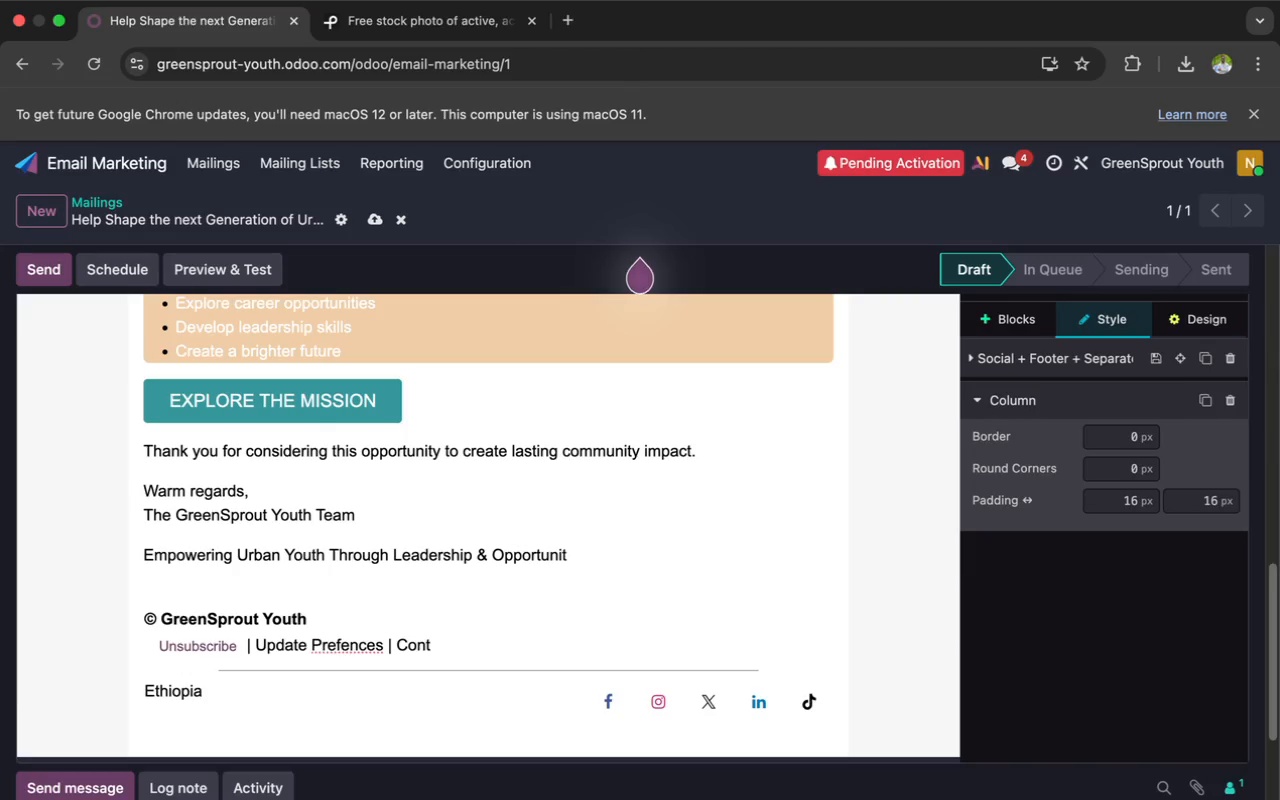 
type(act Us)
 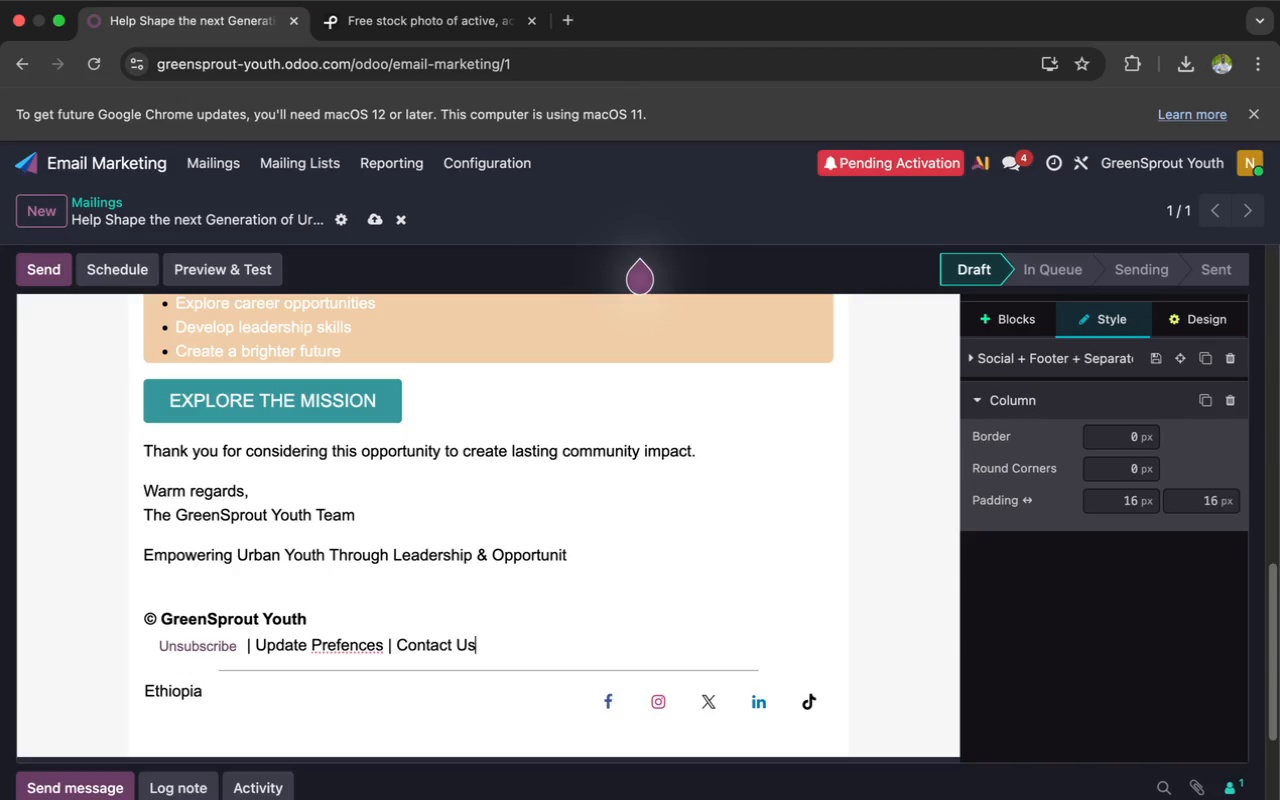 
wait(11.47)
 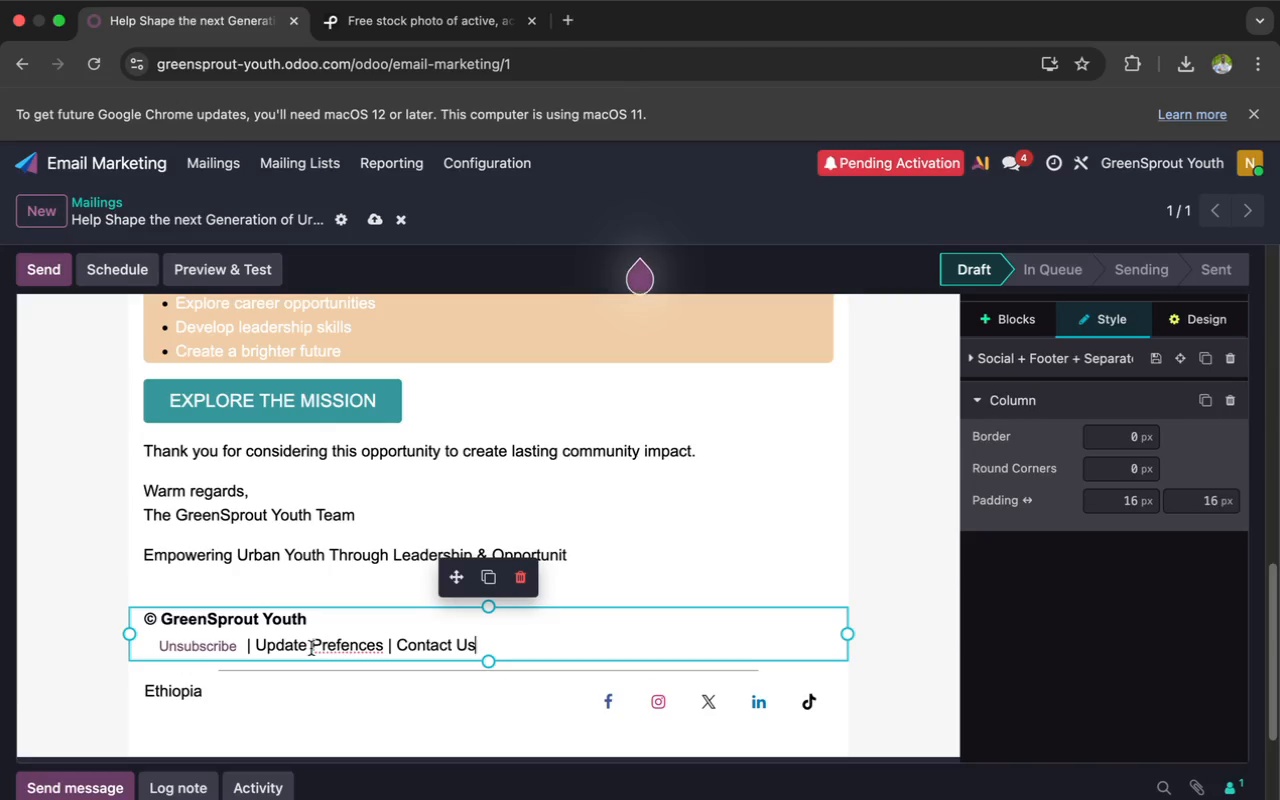 
left_click([351, 649])
 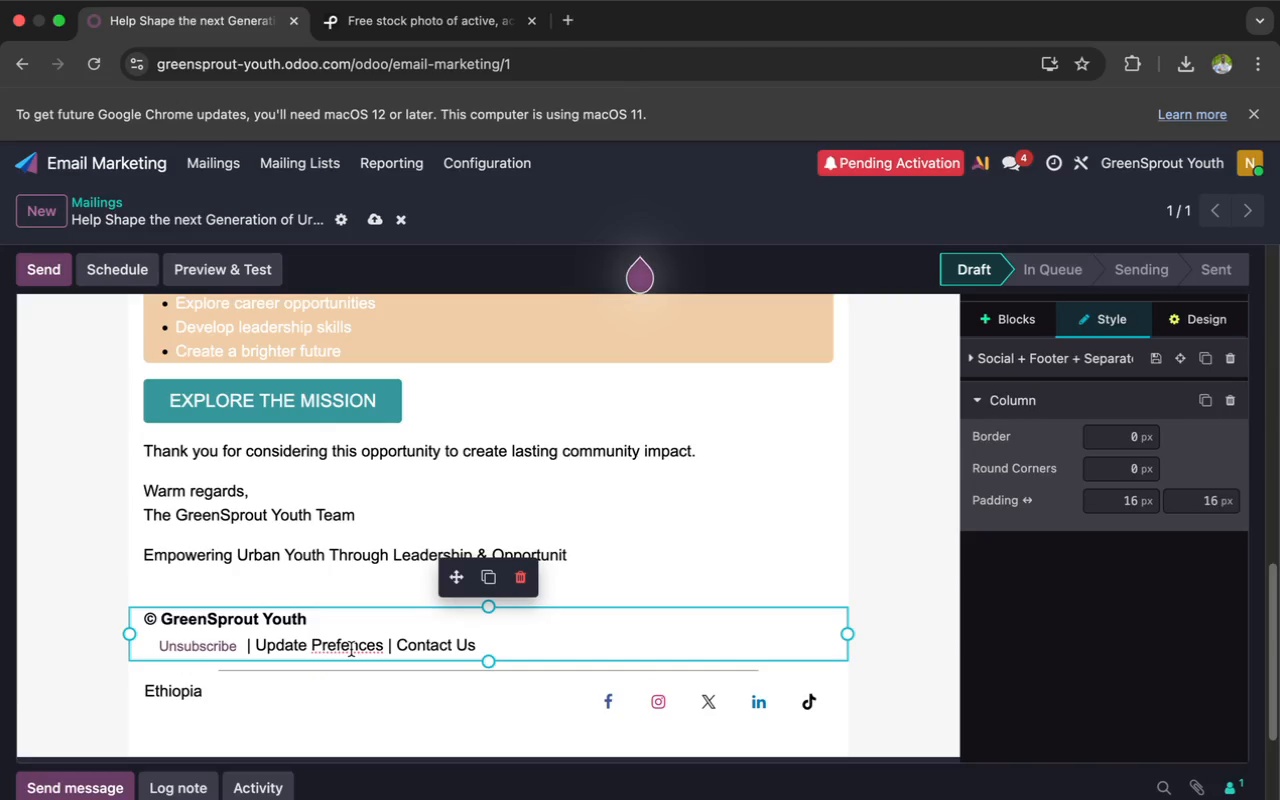 
type(rw)
key(Backspace)
type(e)
 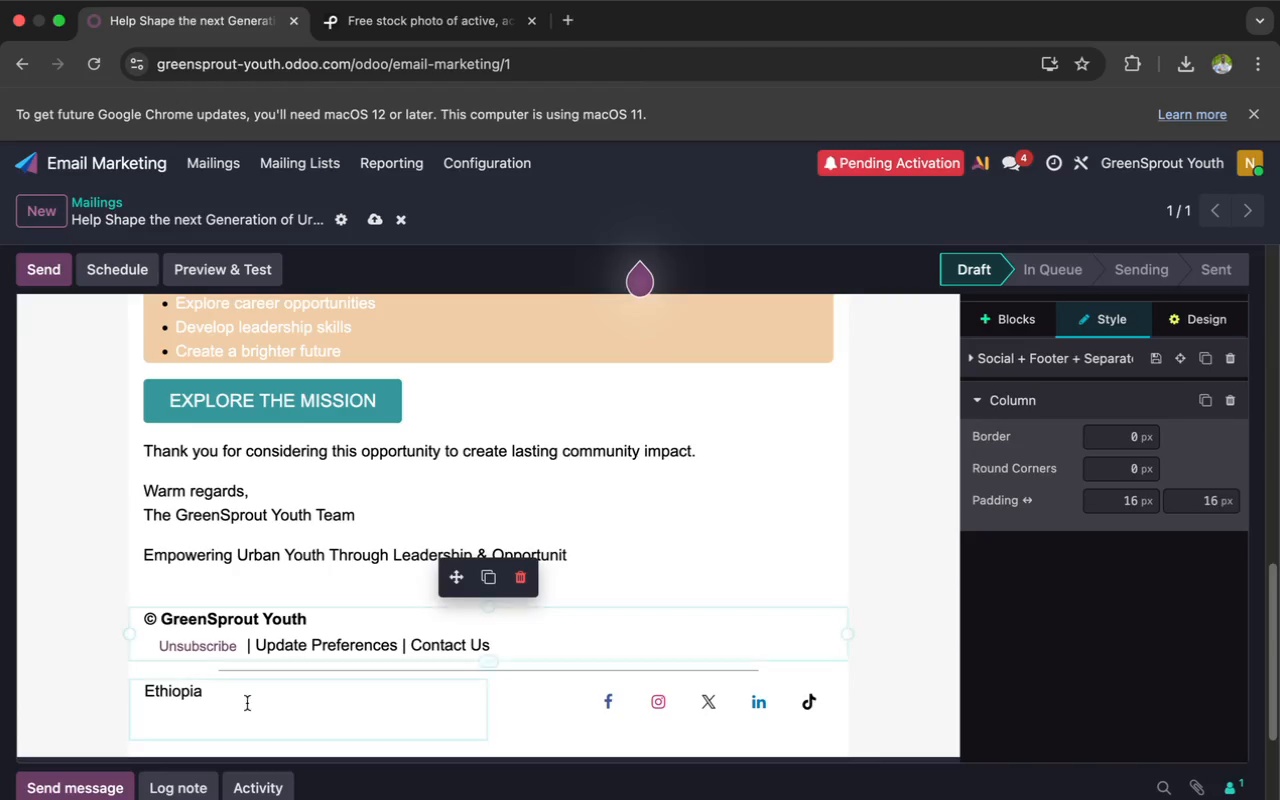 
left_click([208, 697])
 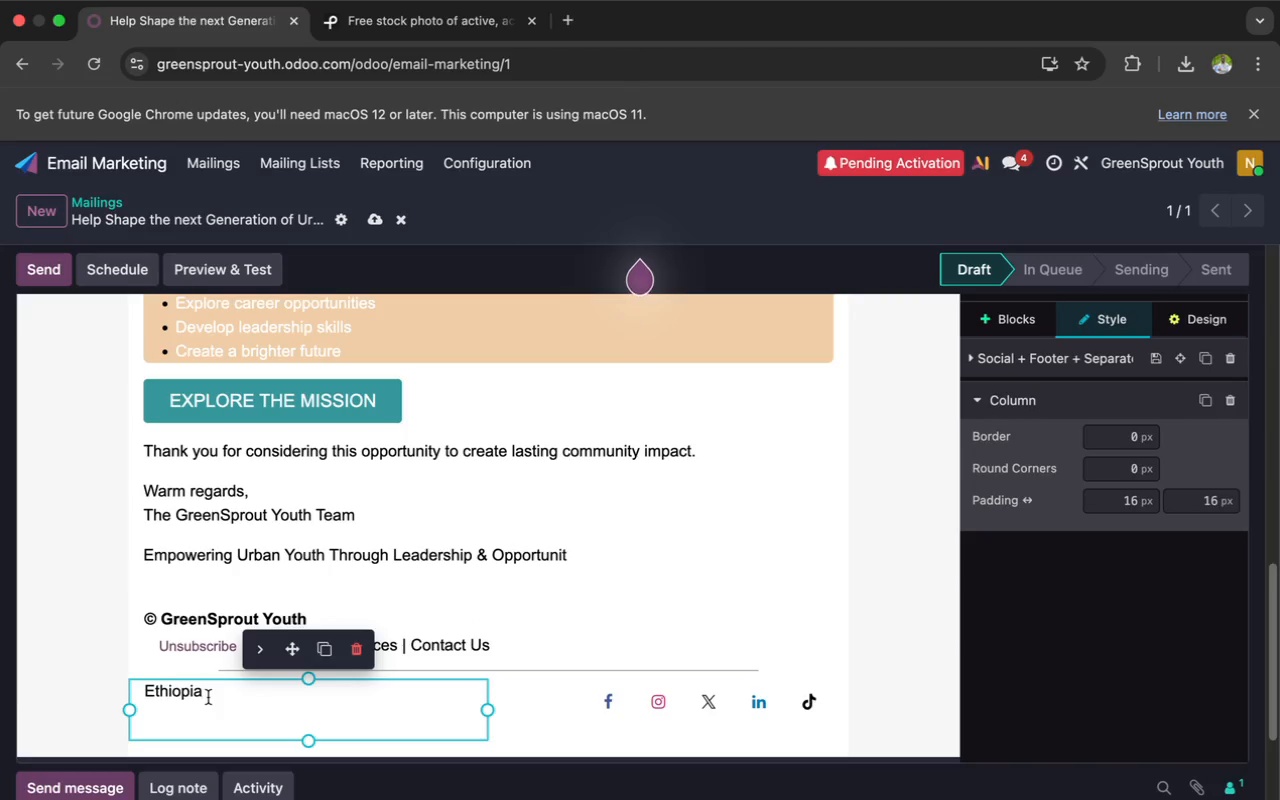 
left_click_drag(start_coordinate=[206, 697], to_coordinate=[140, 694])
 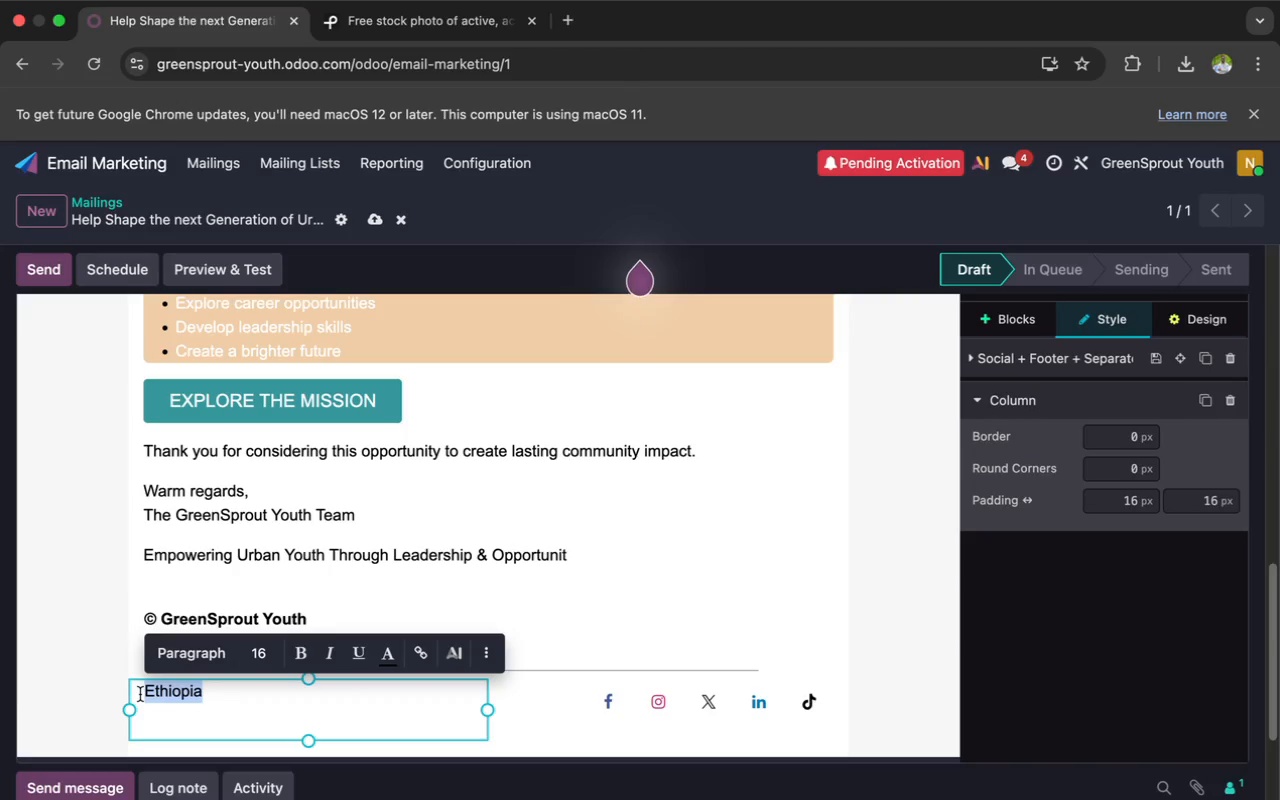 
type(Follow US)
 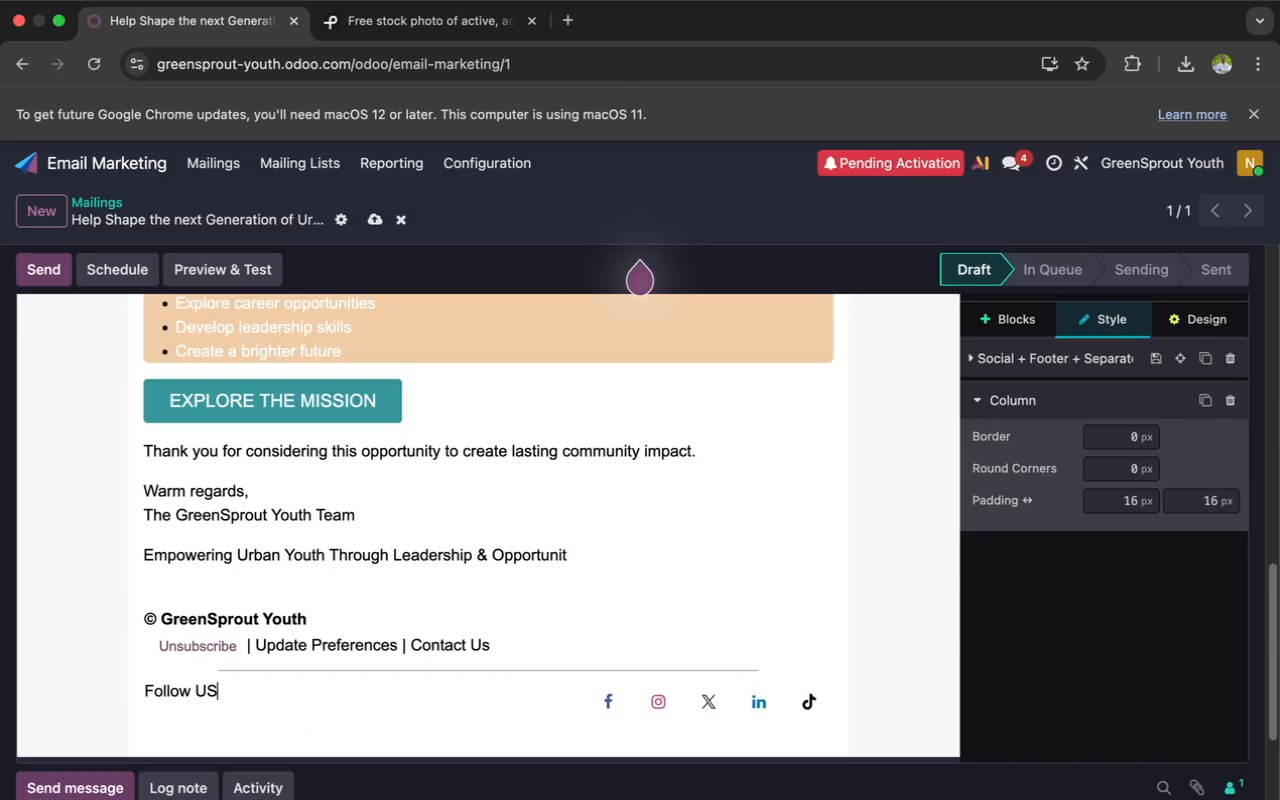 
scroll: coordinate [140, 694], scroll_direction: up, amount: 61.0
 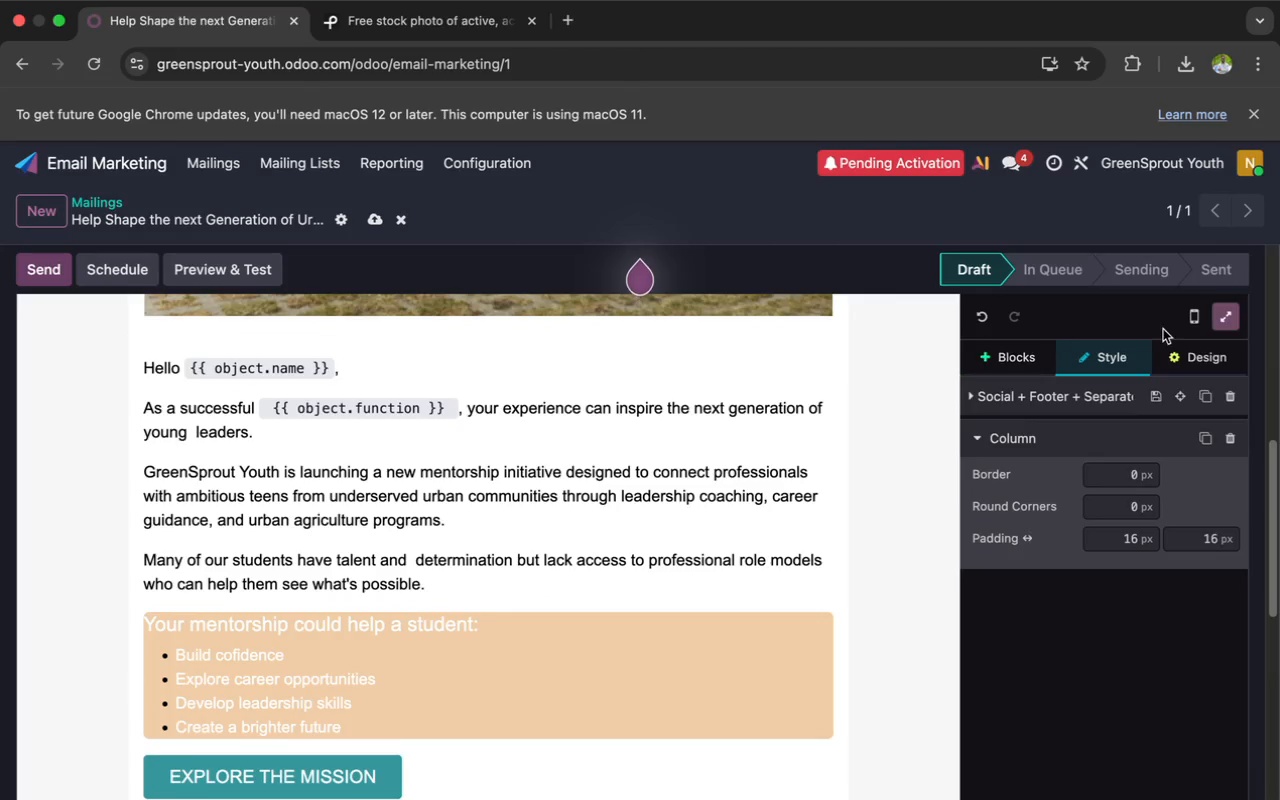 
left_click([1186, 353])
 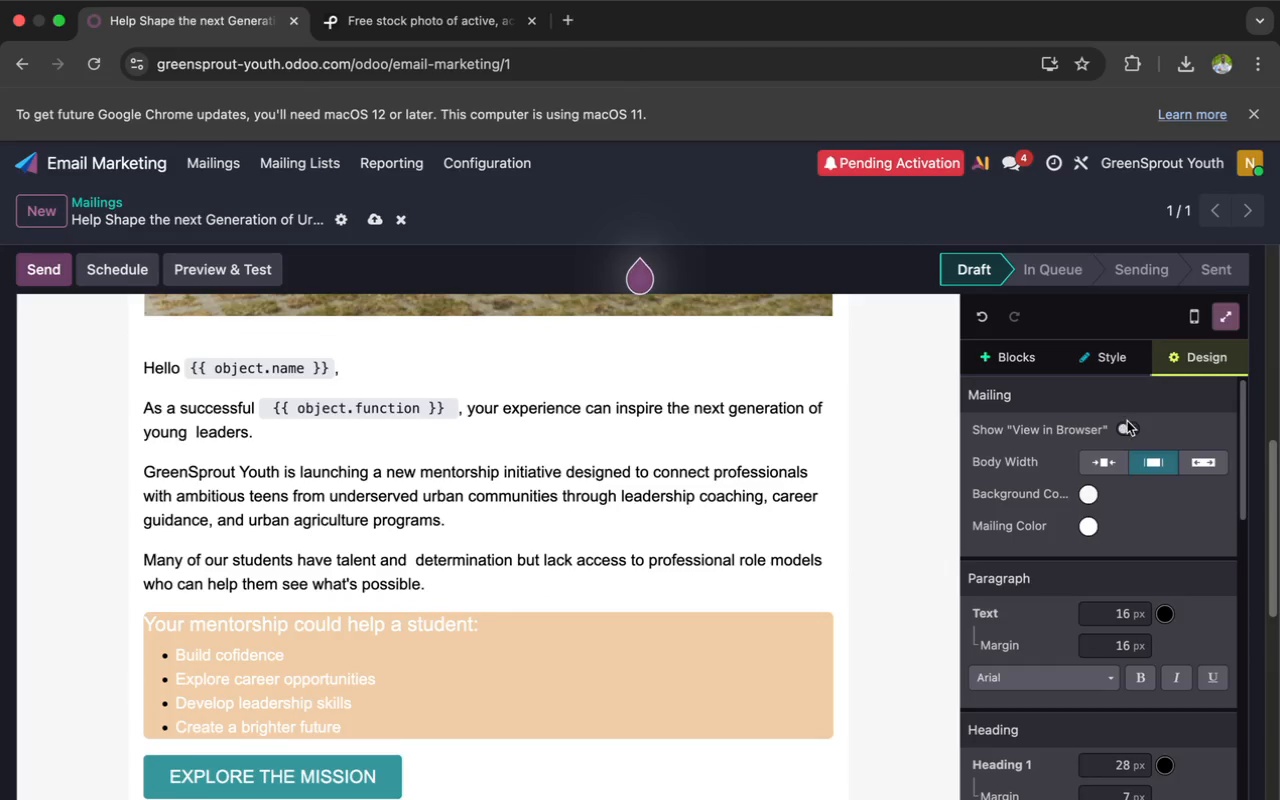 
wait(5.17)
 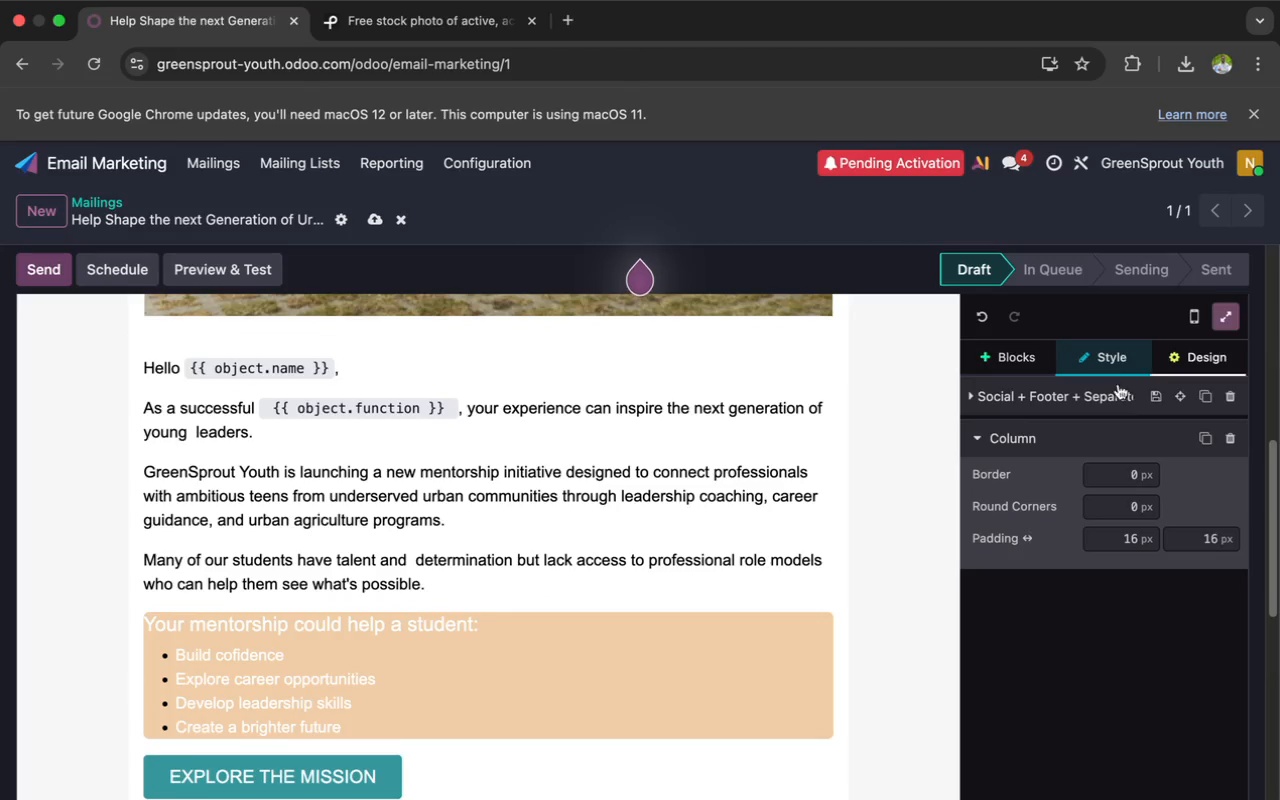 
left_click([1089, 494])
 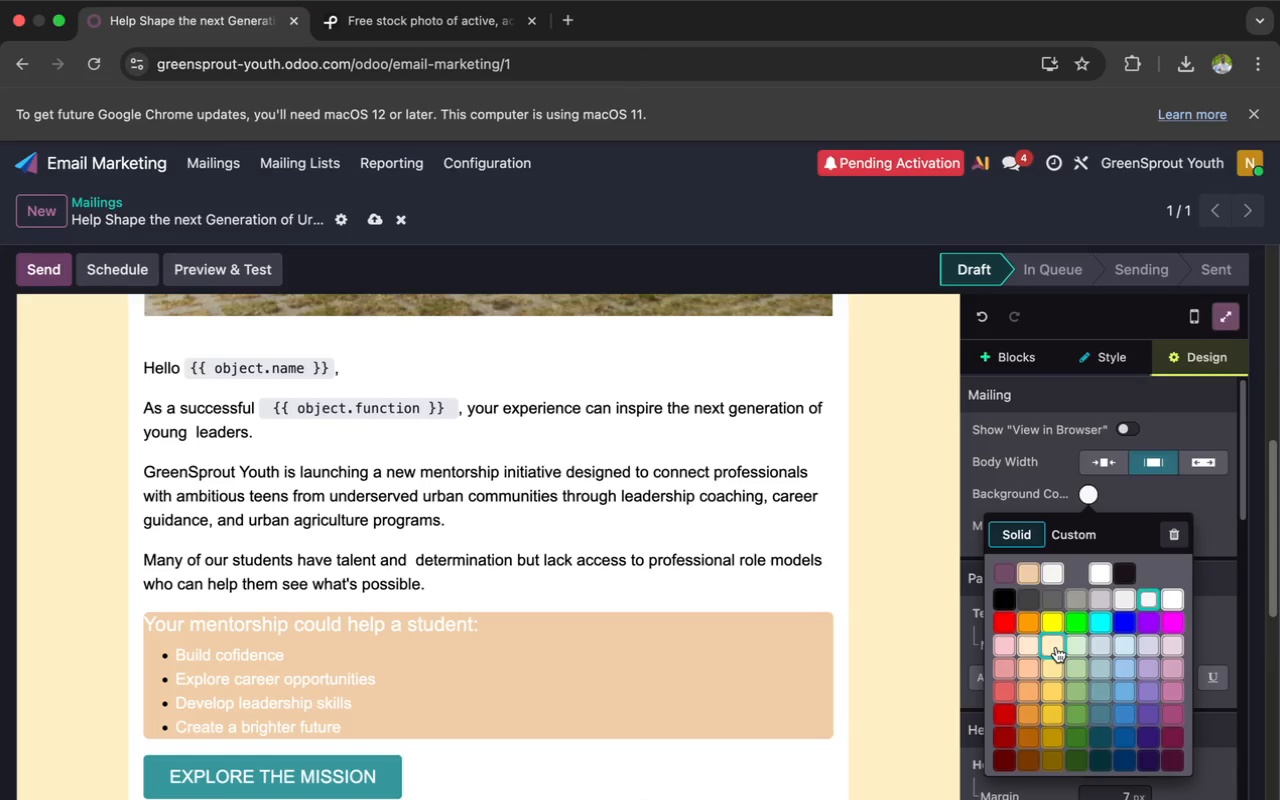 
wait(7.96)
 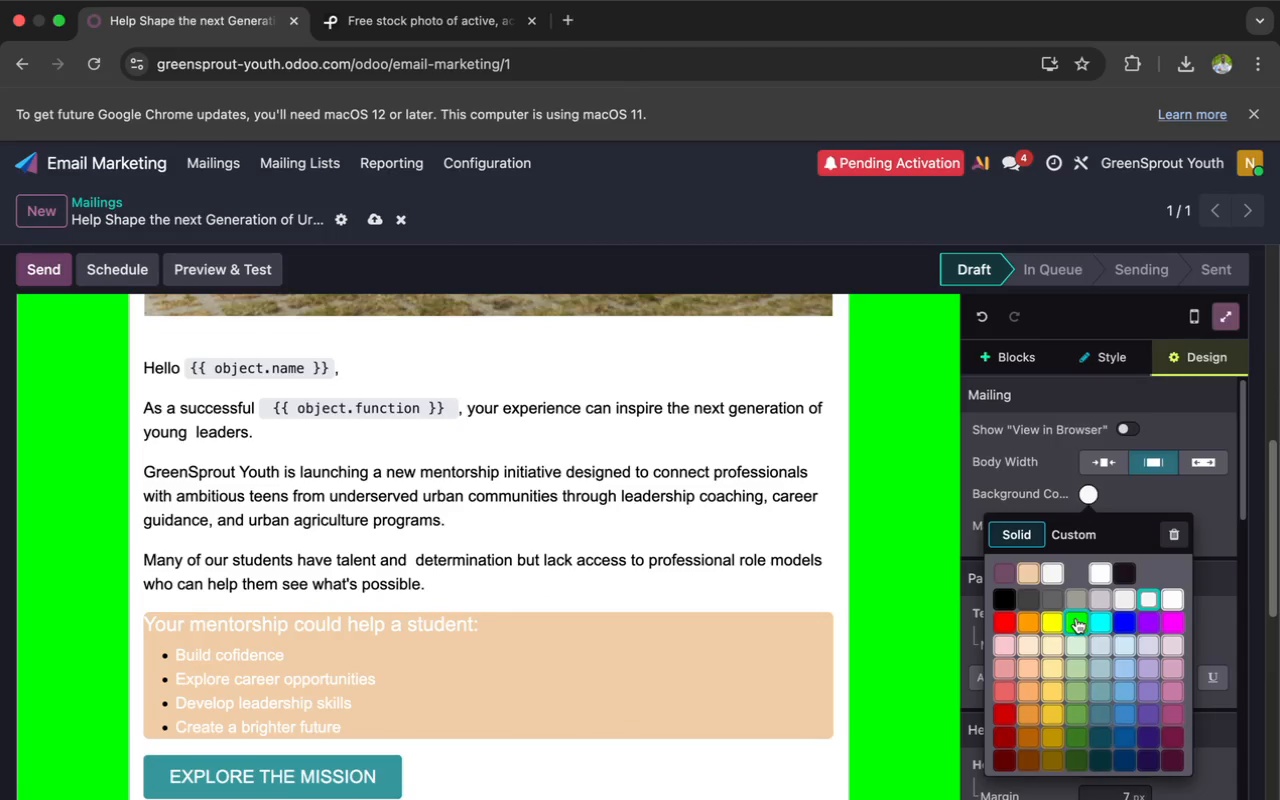 
left_click([1072, 666])
 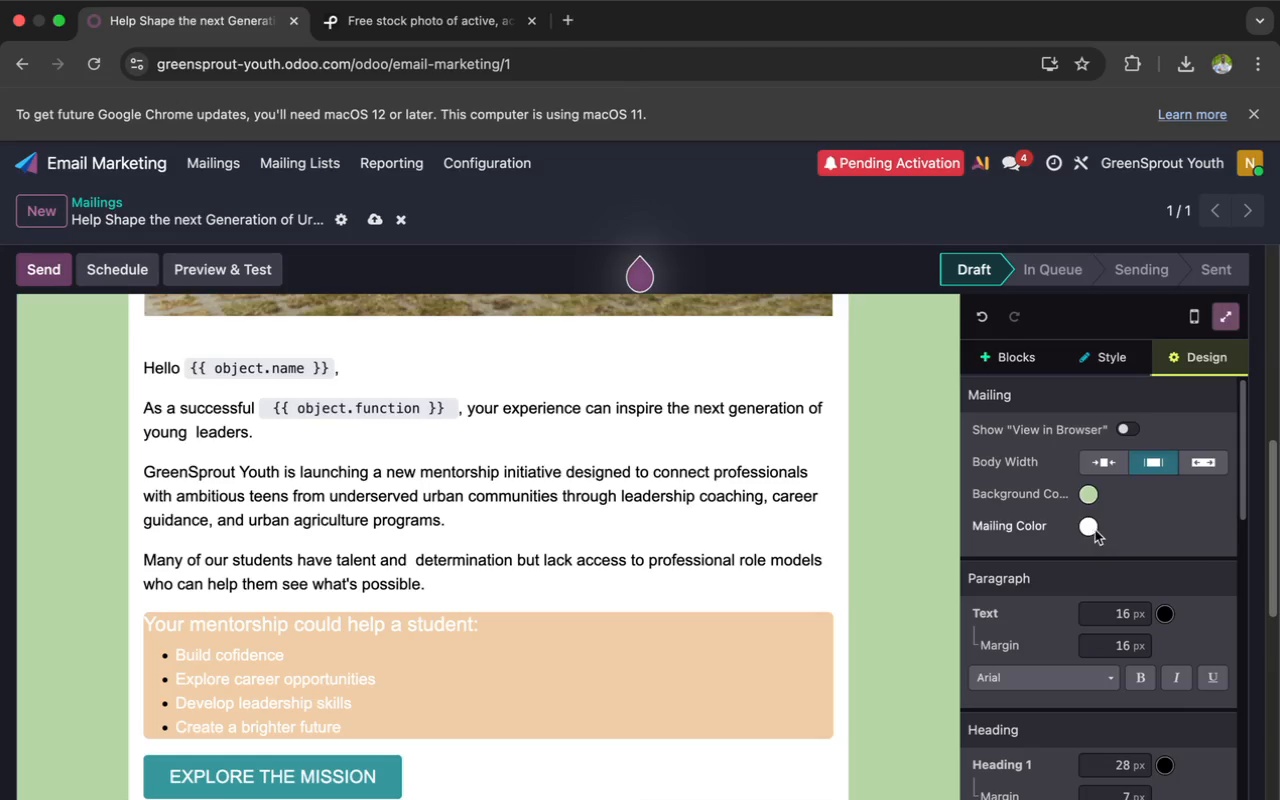 
left_click([1087, 529])
 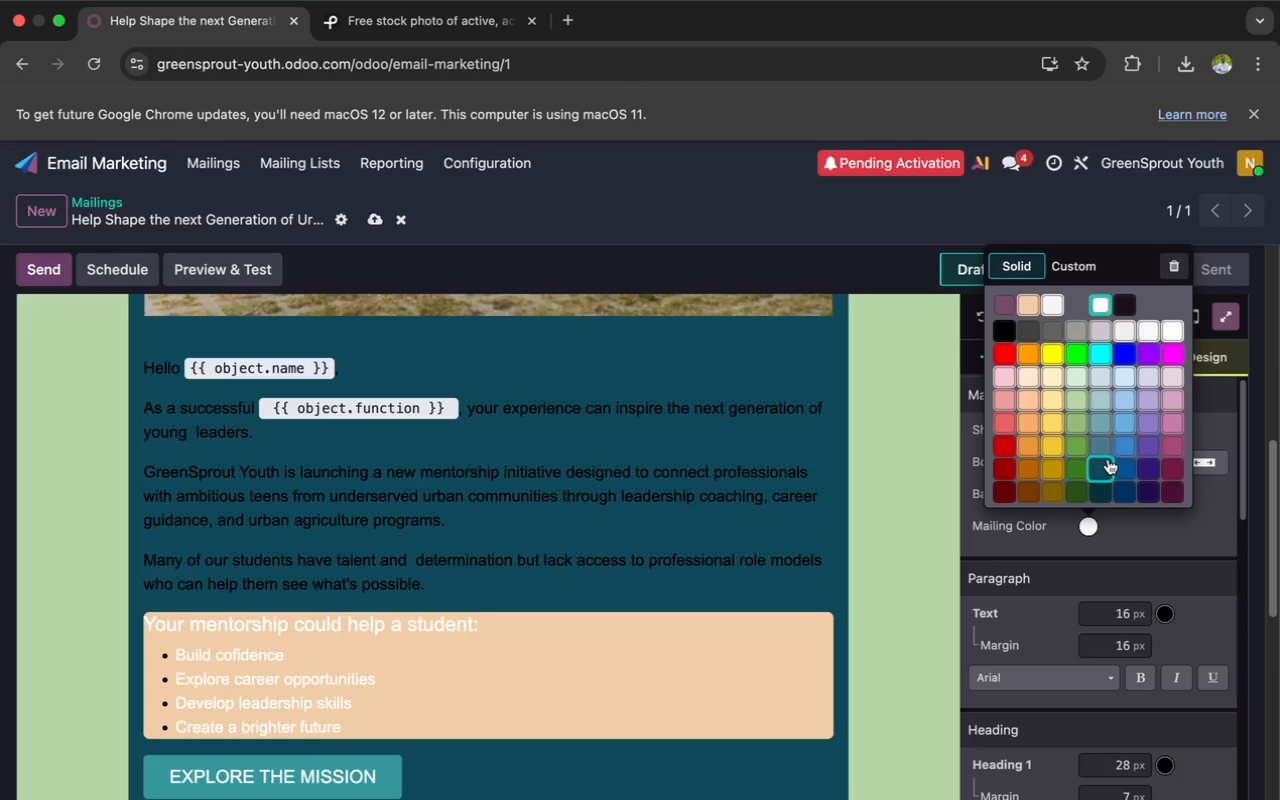 
left_click([1105, 447])
 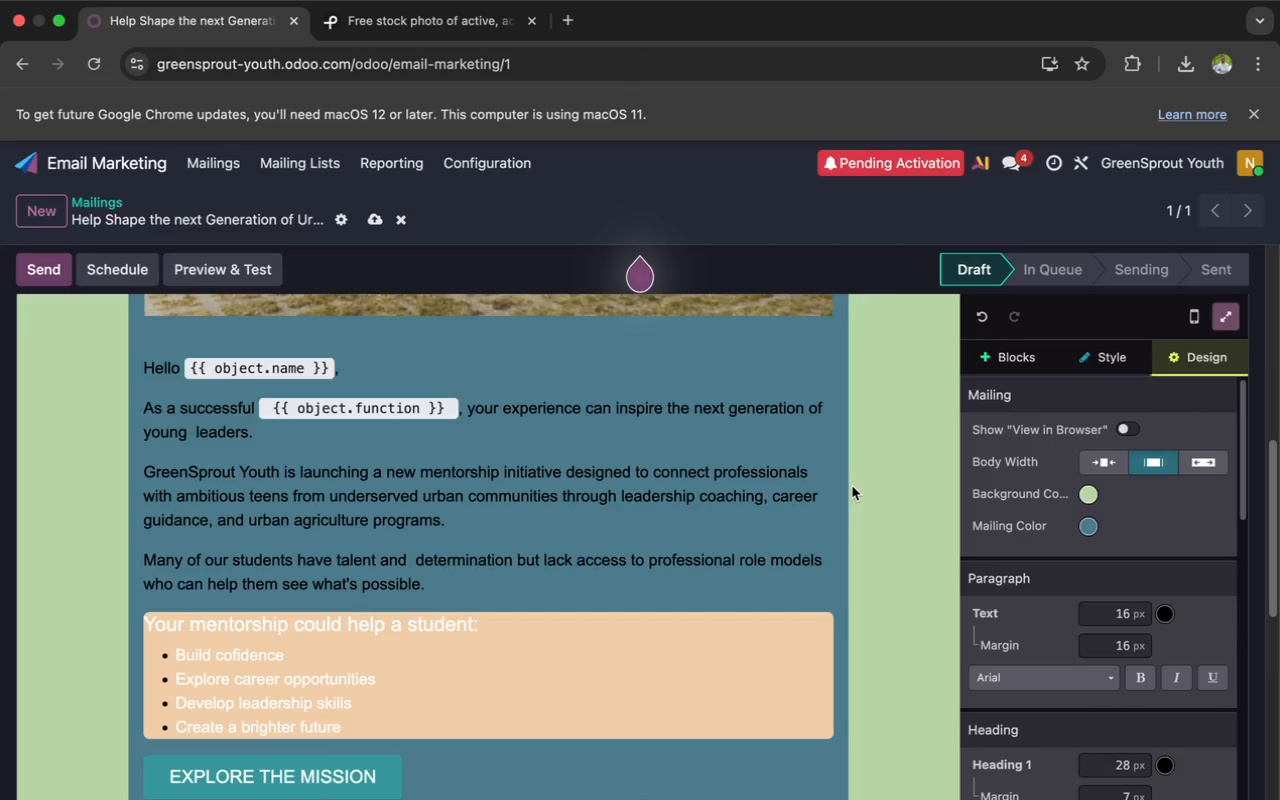 
scroll: coordinate [852, 486], scroll_direction: up, amount: 58.0
 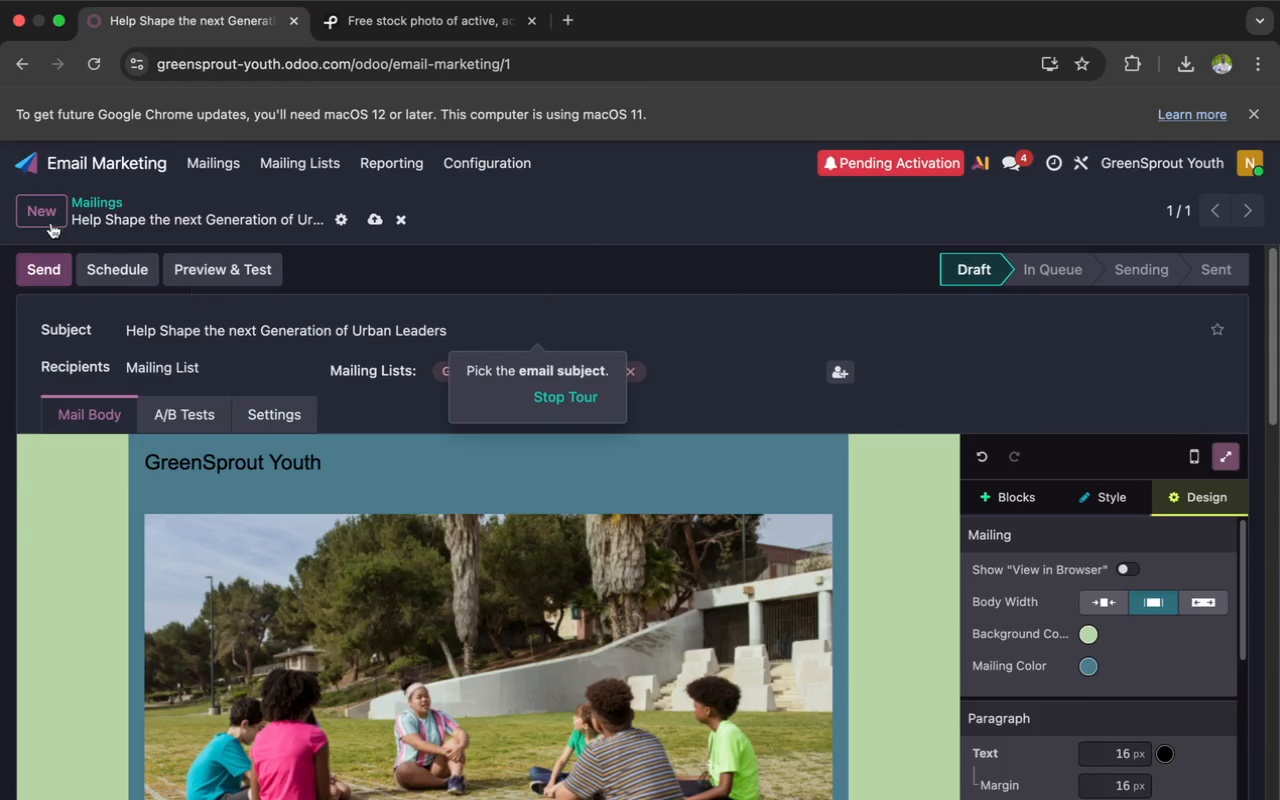 
left_click([29, 208])
 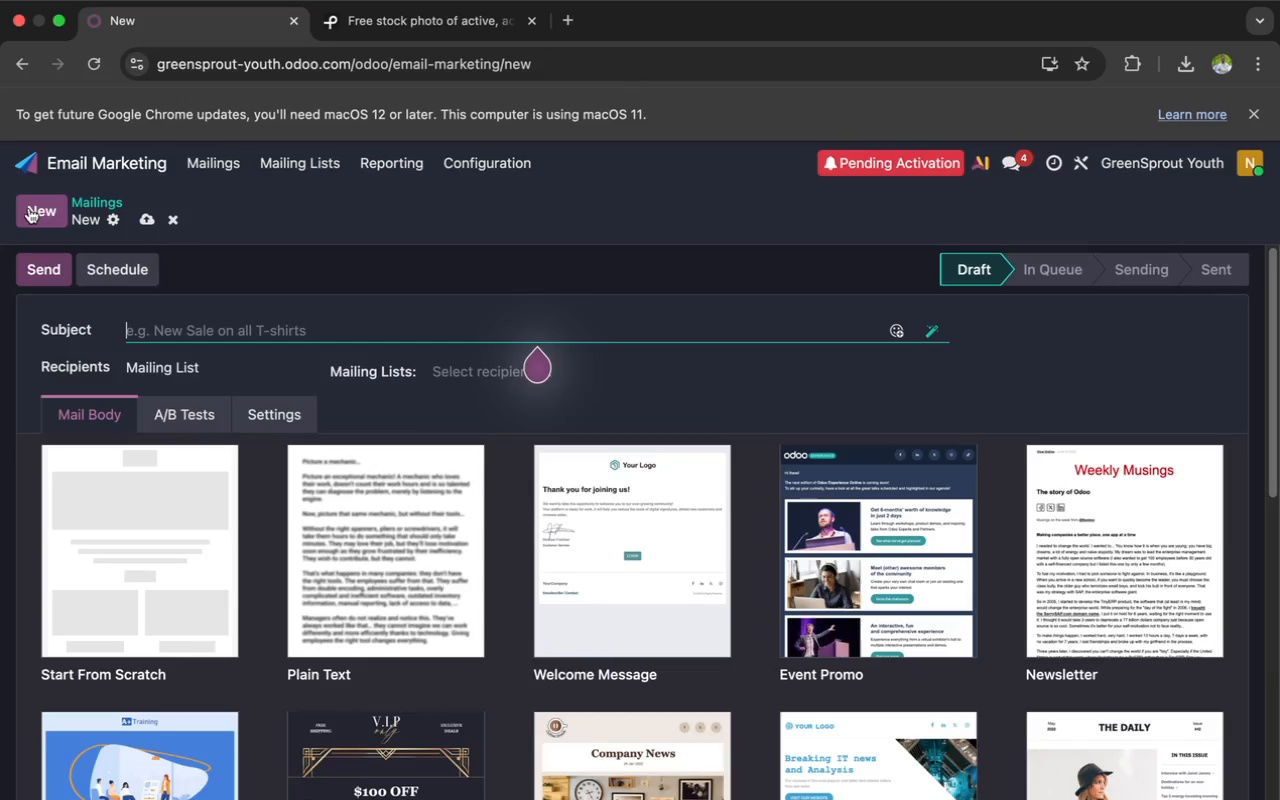 
wait(46.75)
 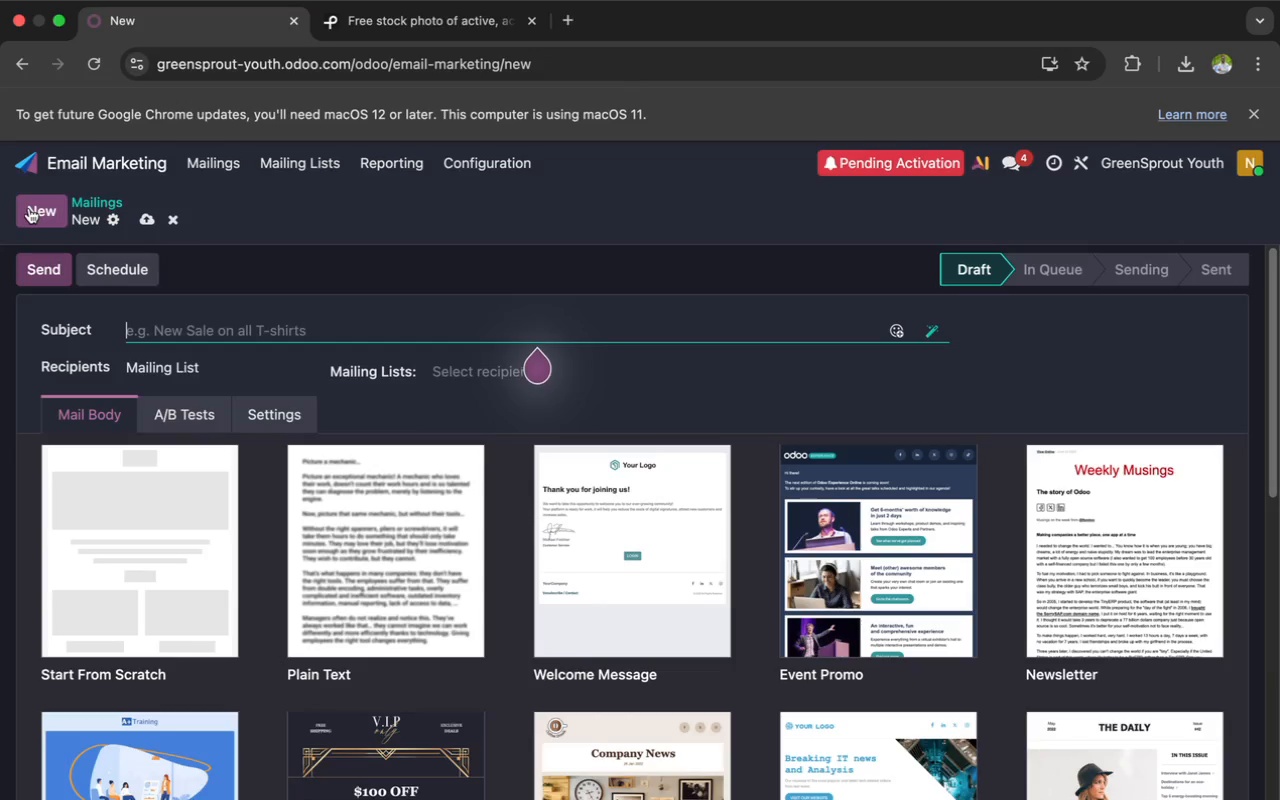 
type(See the d)
key(Backspace)
type(Difference One Mentor Can mak)
 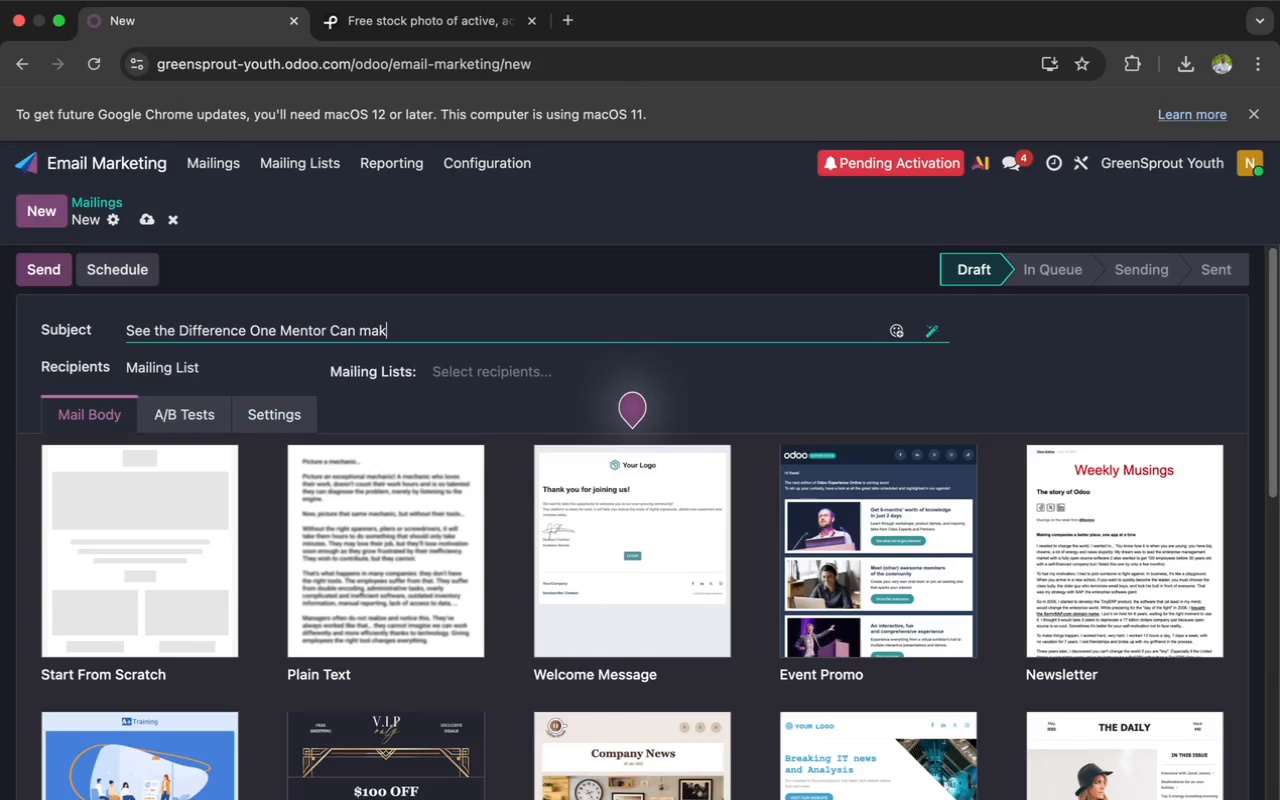 
wait(12.21)
 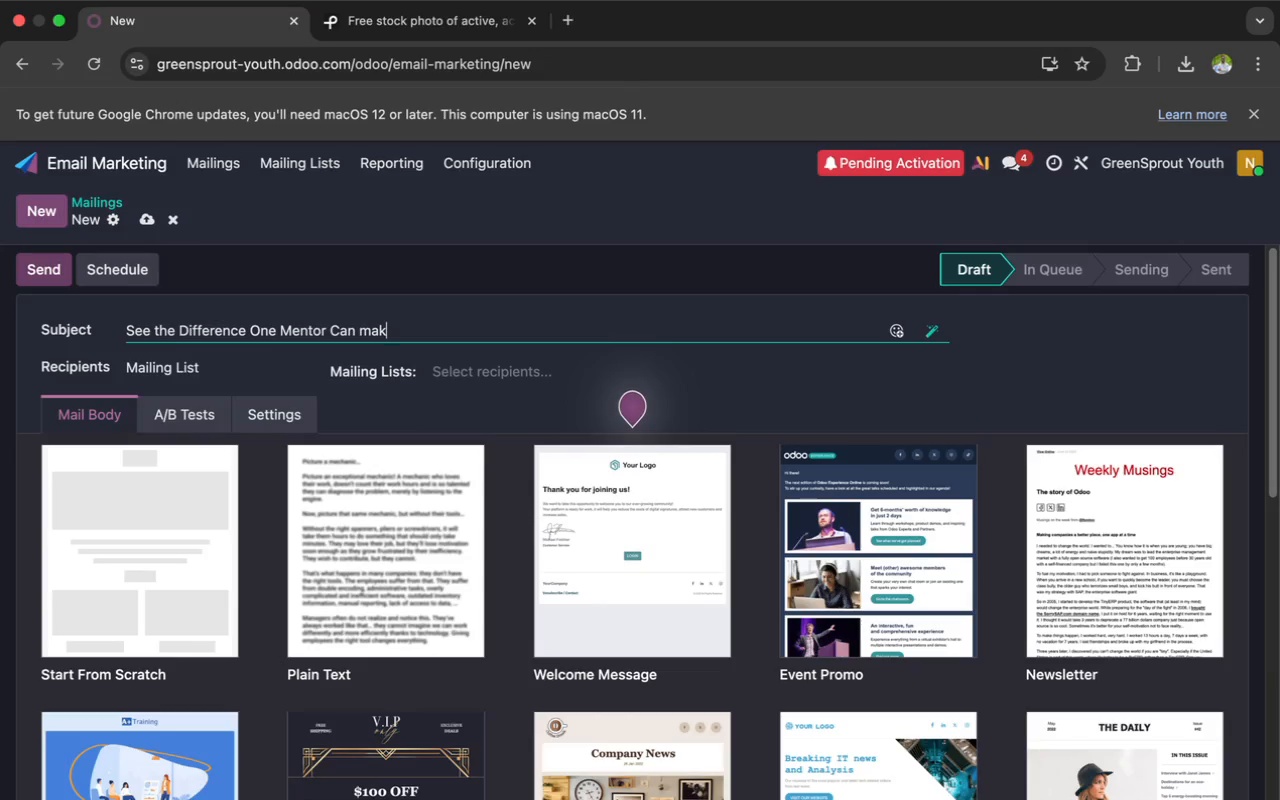 
key(E)
 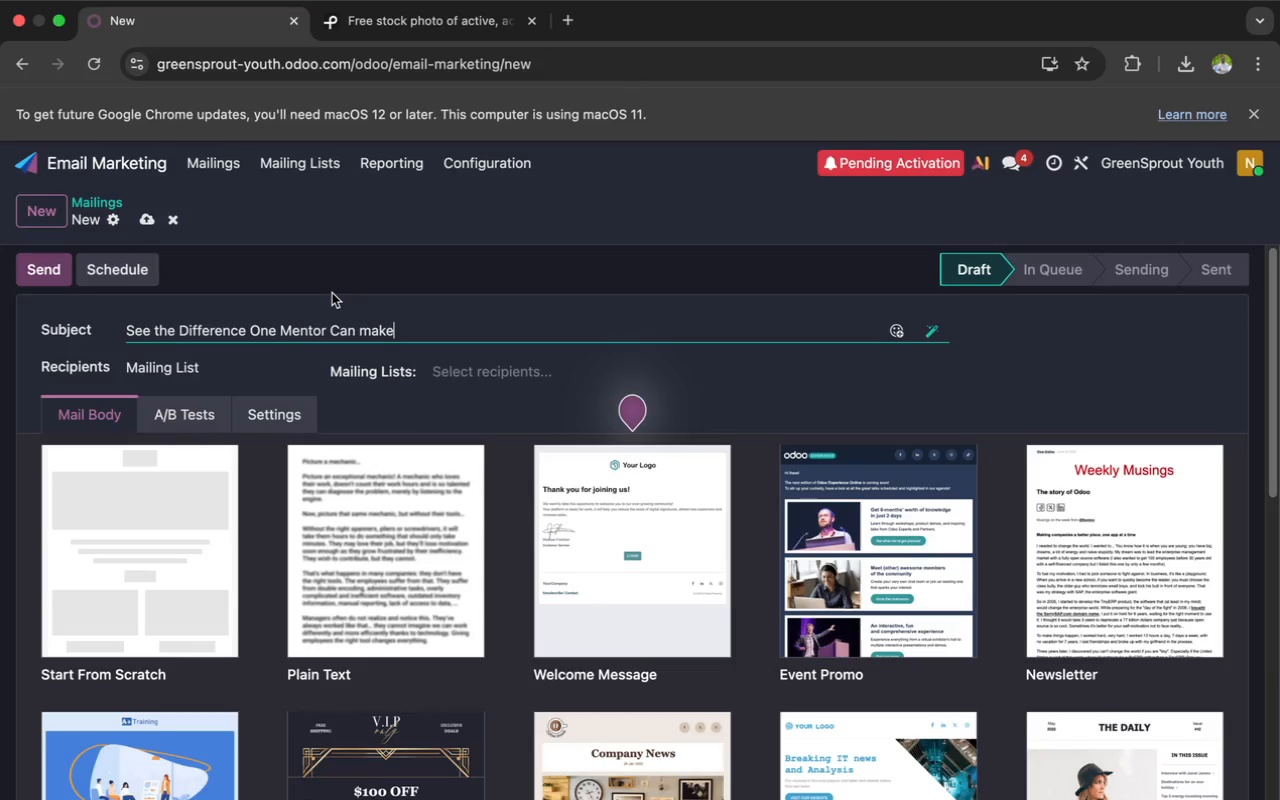 
left_click([369, 322])
 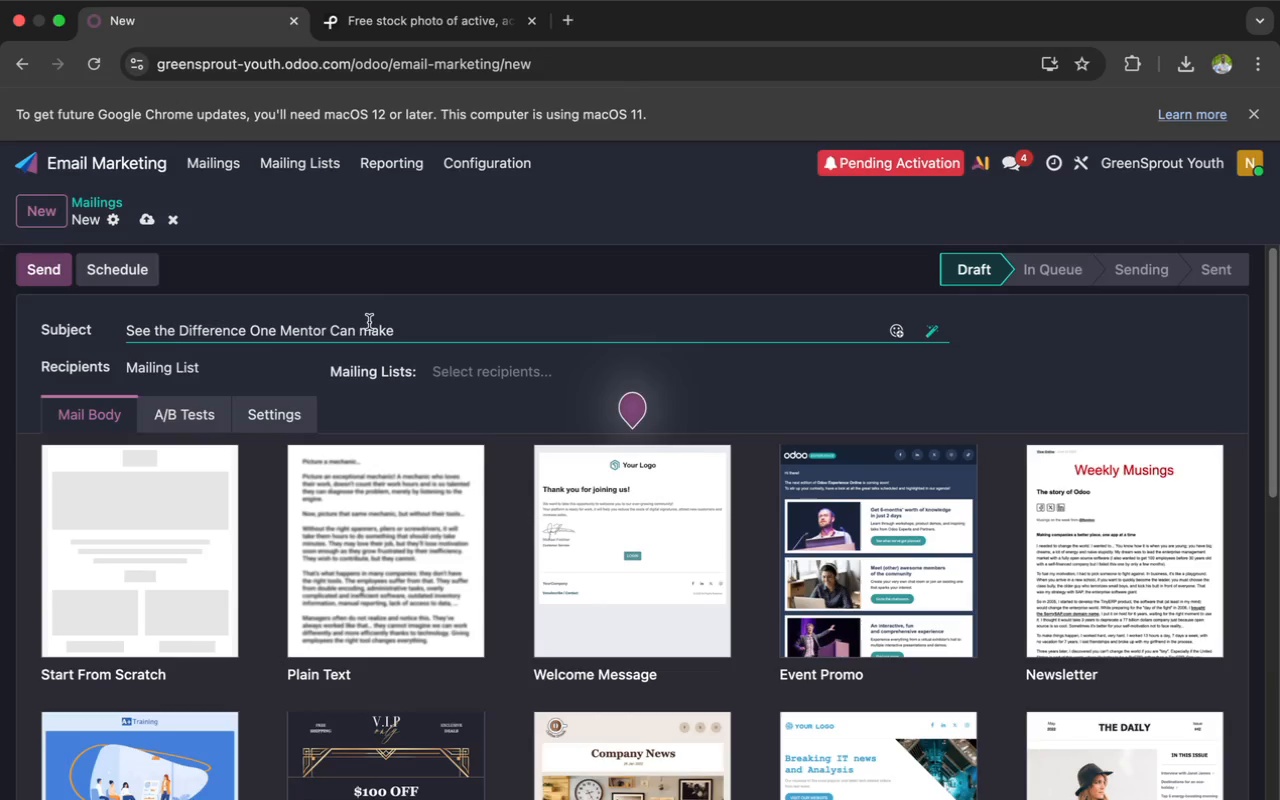 
key(Backspace)
 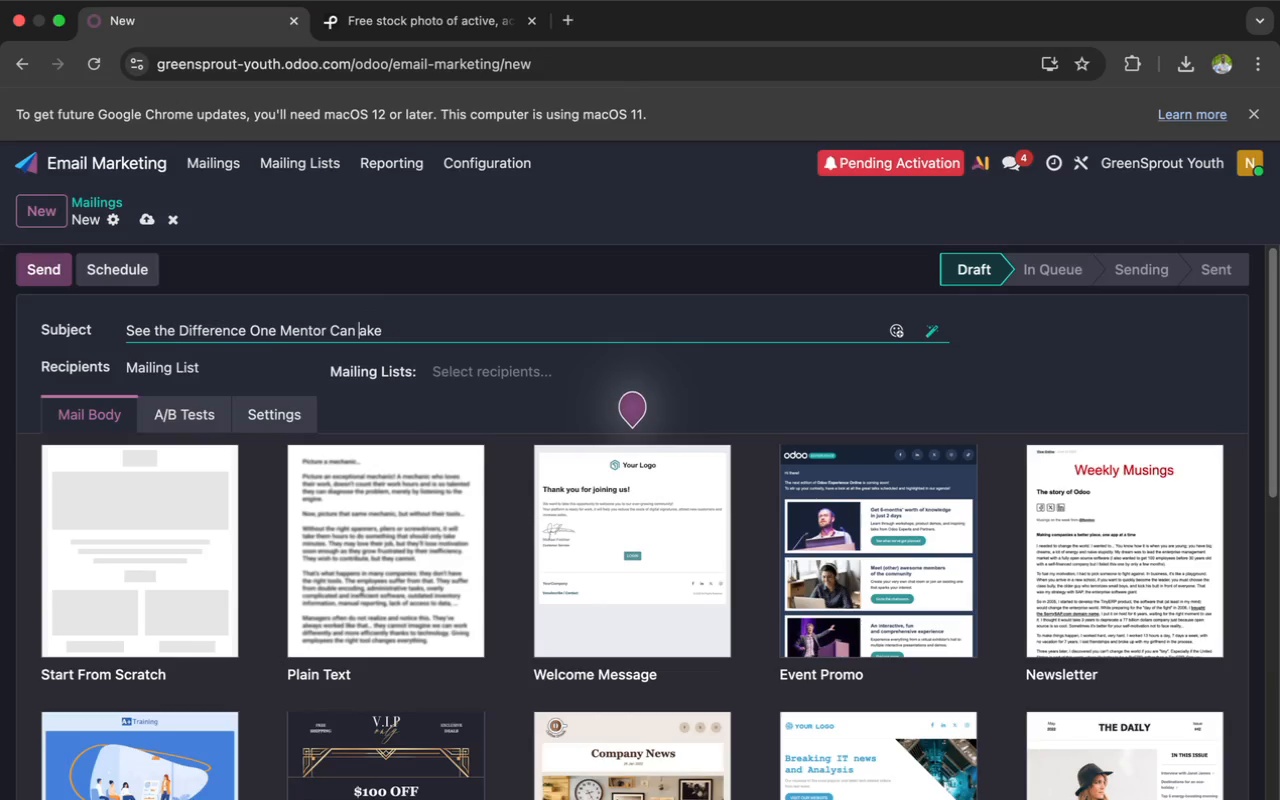 
key(Shift+M)
 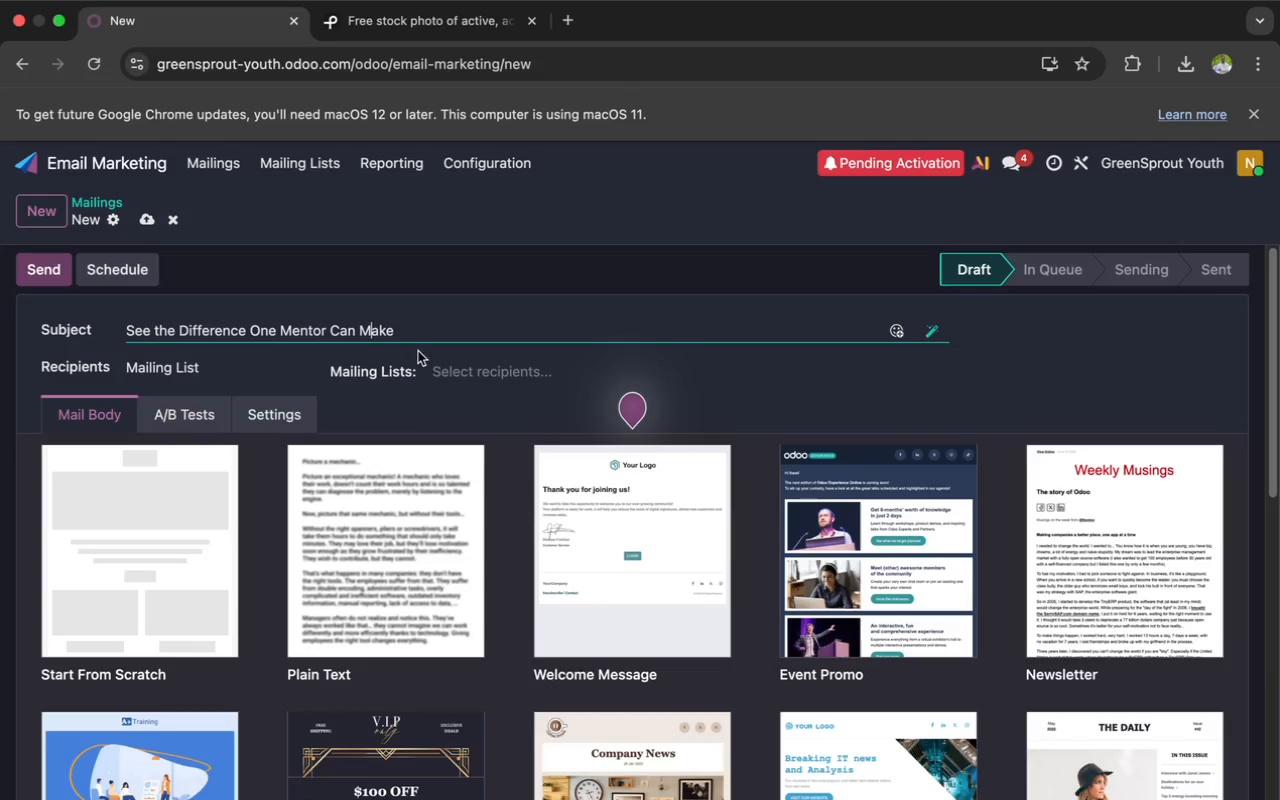 
scroll: coordinate [427, 373], scroll_direction: down, amount: 2.0
 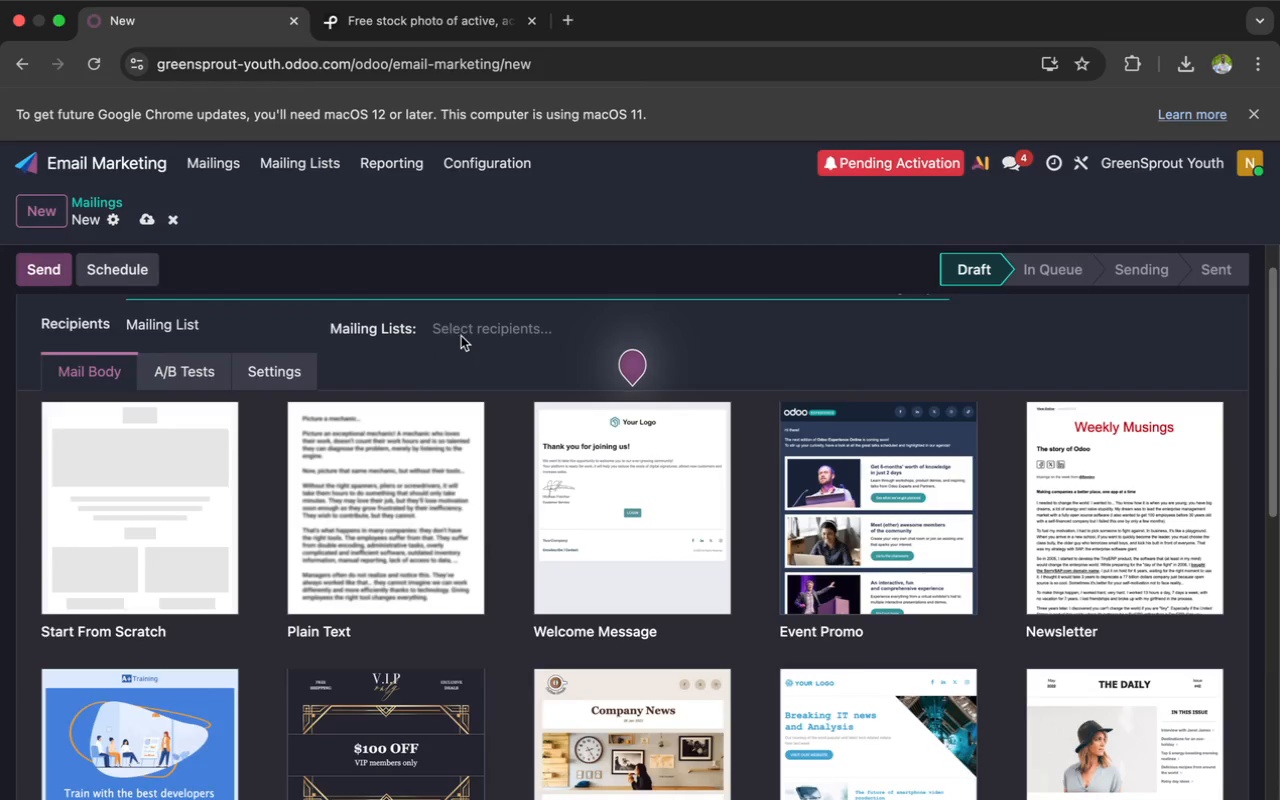 
left_click([462, 336])
 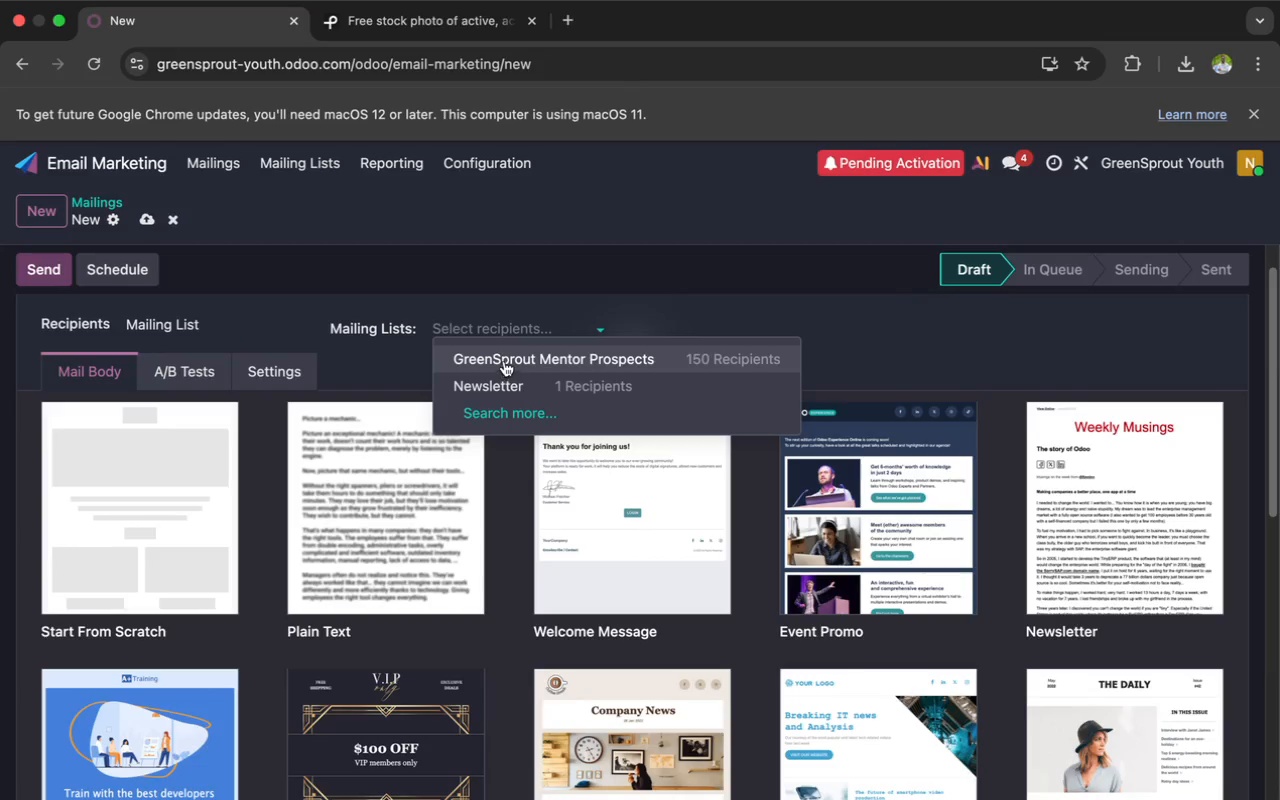 
left_click([504, 358])
 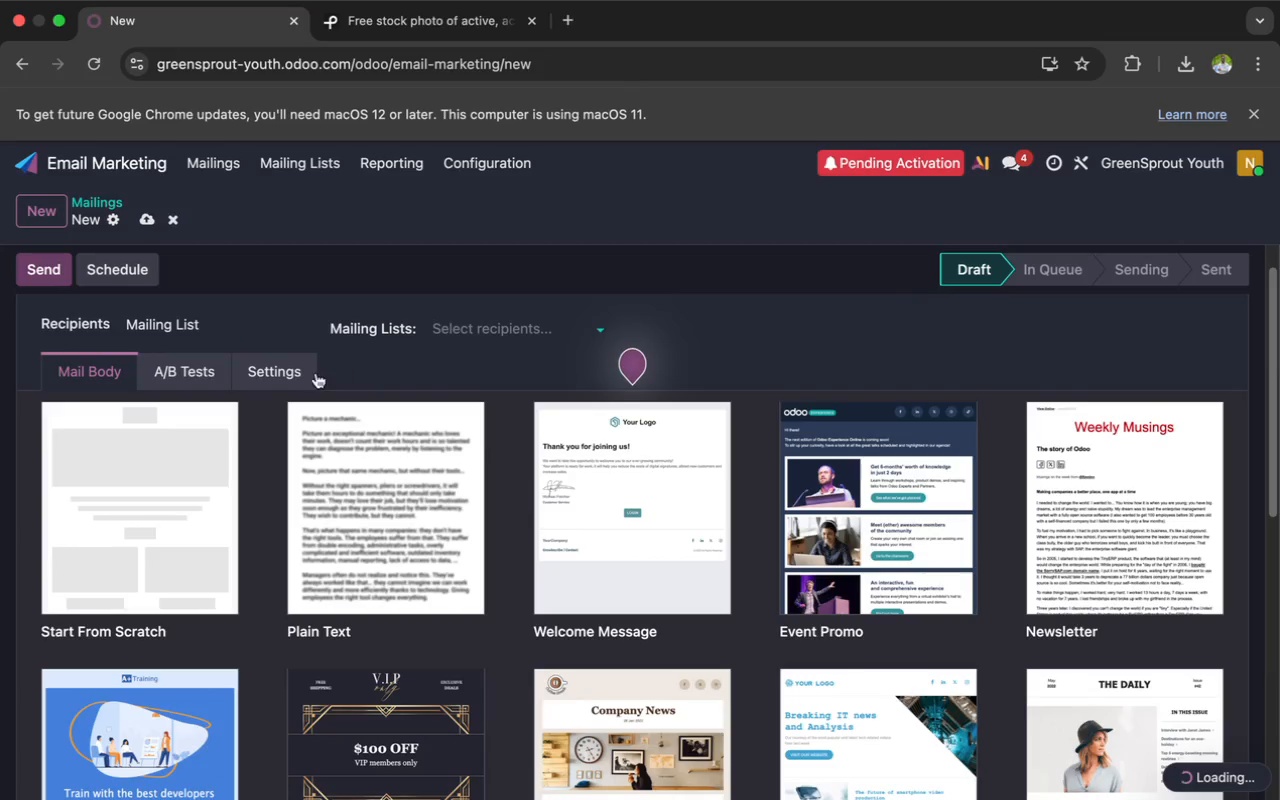 
scroll: coordinate [316, 373], scroll_direction: up, amount: 3.0
 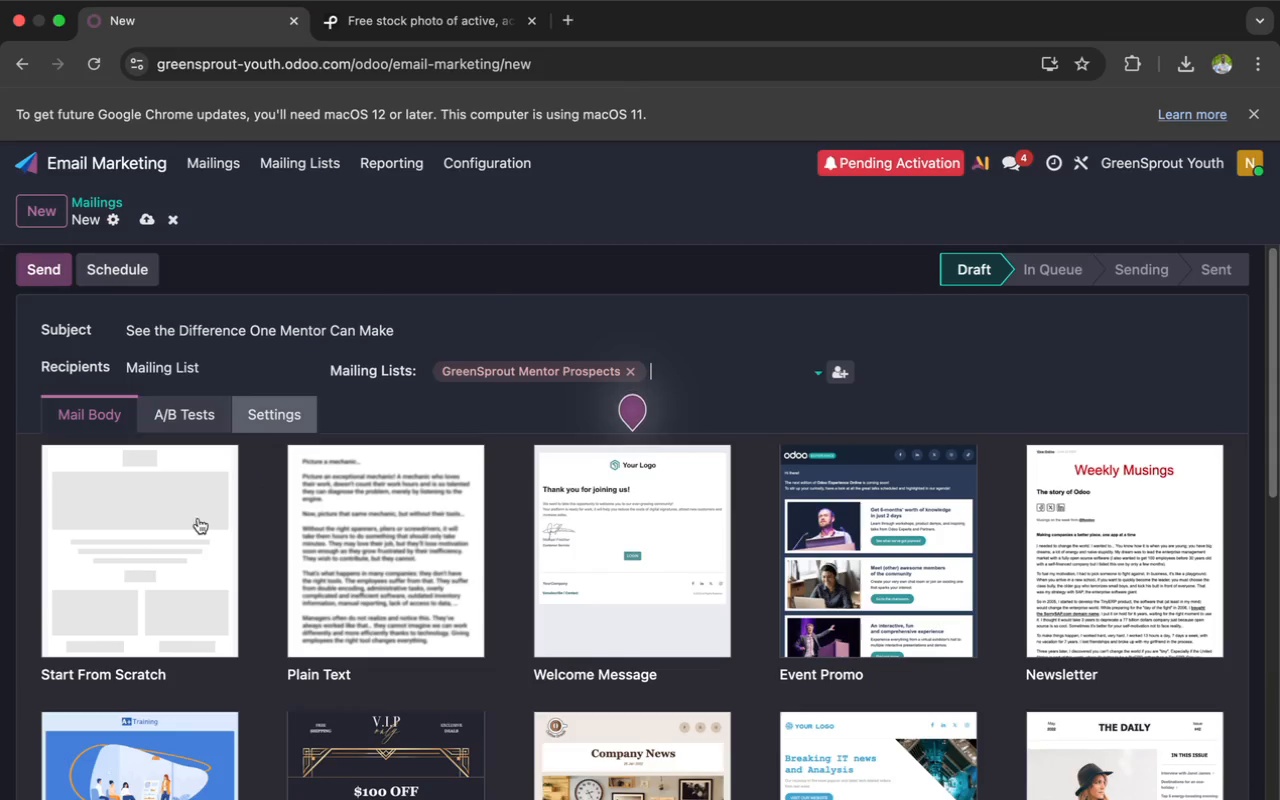 
left_click([196, 518])
 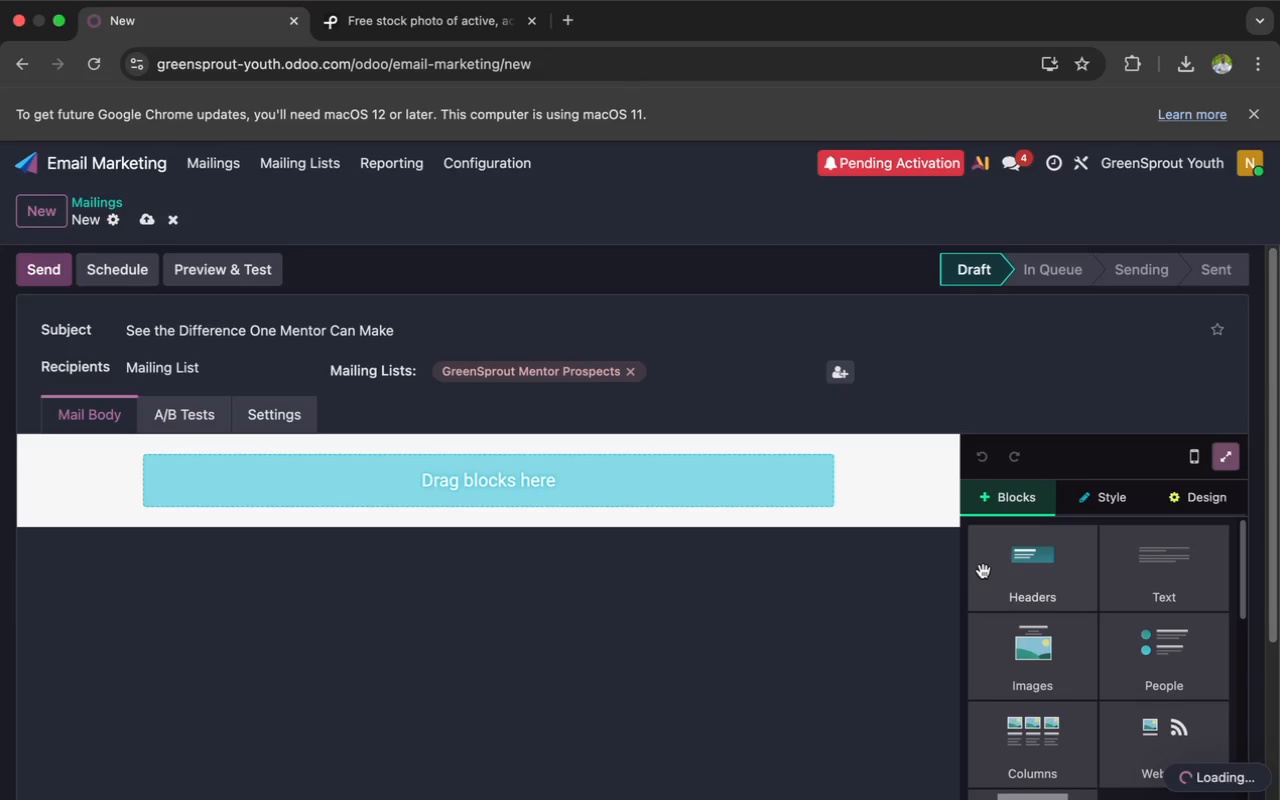 
left_click([1161, 590])
 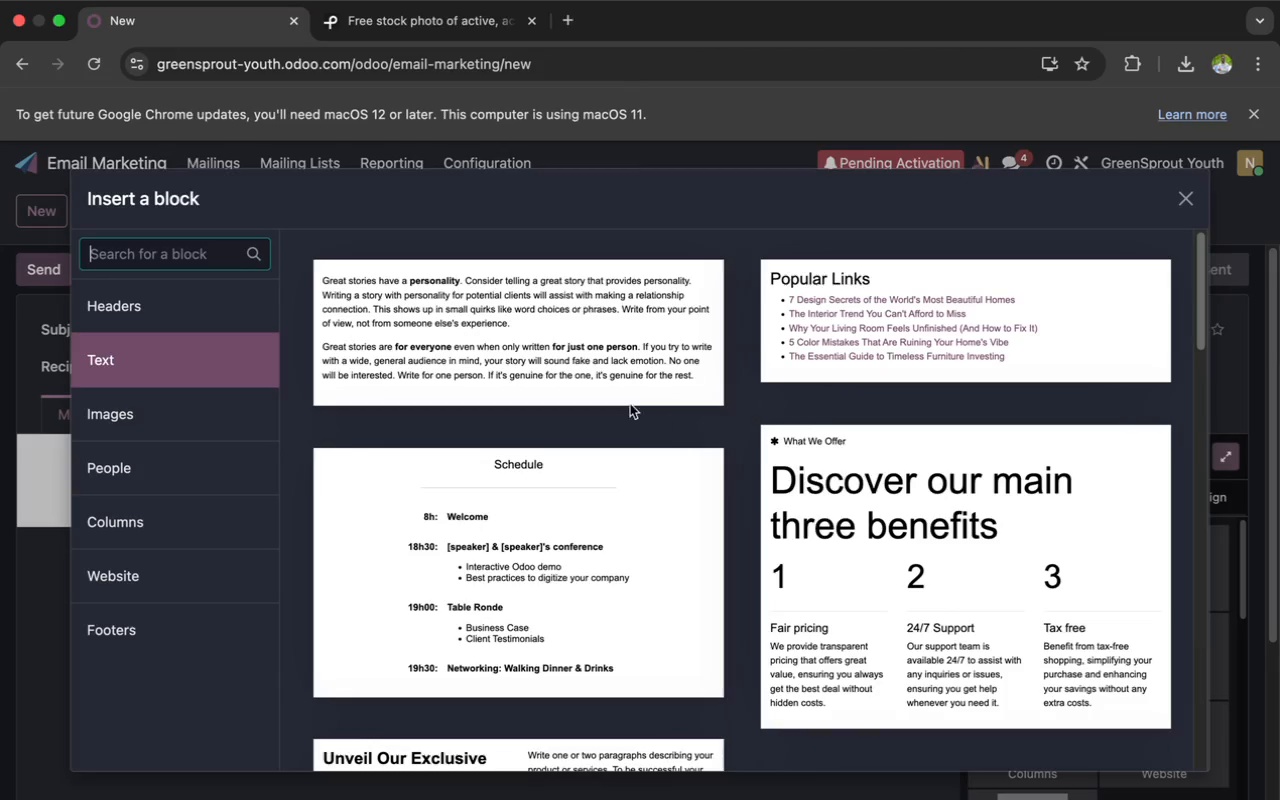 
left_click([599, 379])
 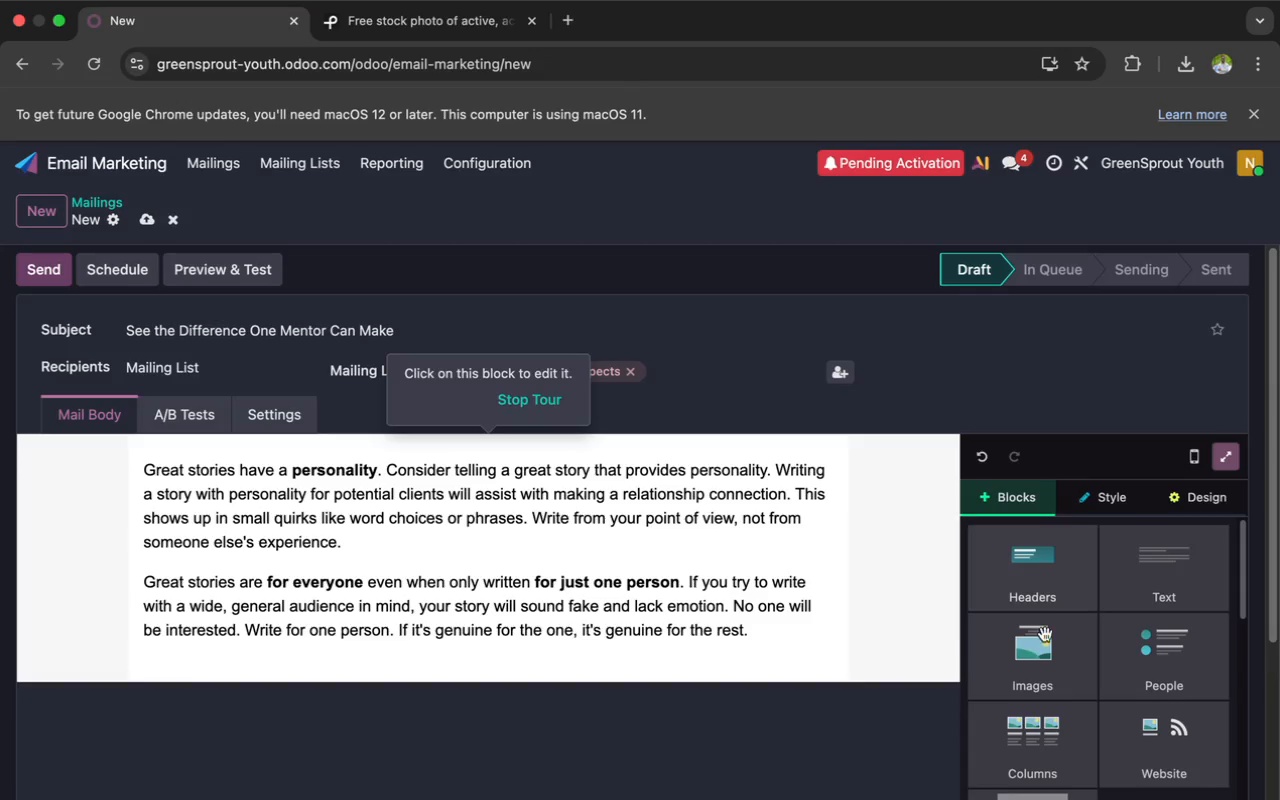 
left_click([1032, 650])
 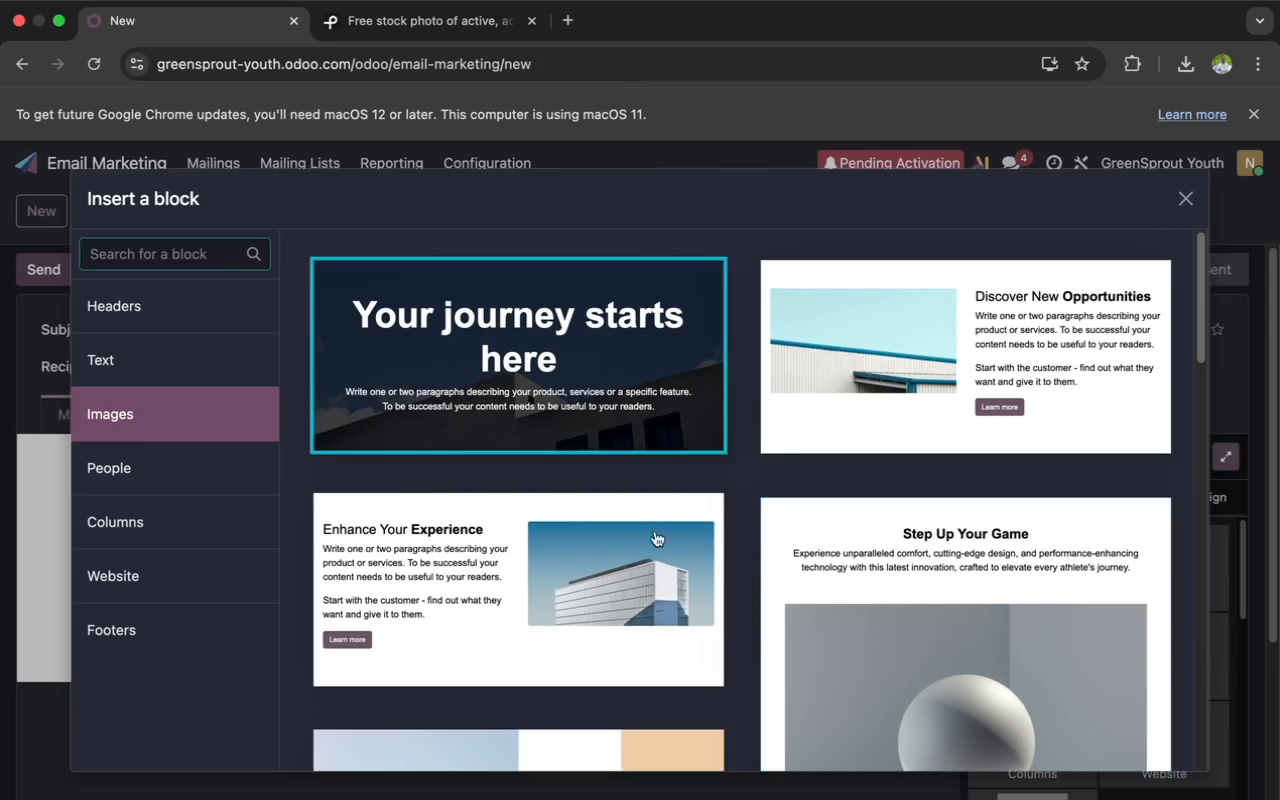 
scroll: coordinate [724, 587], scroll_direction: down, amount: 52.0
 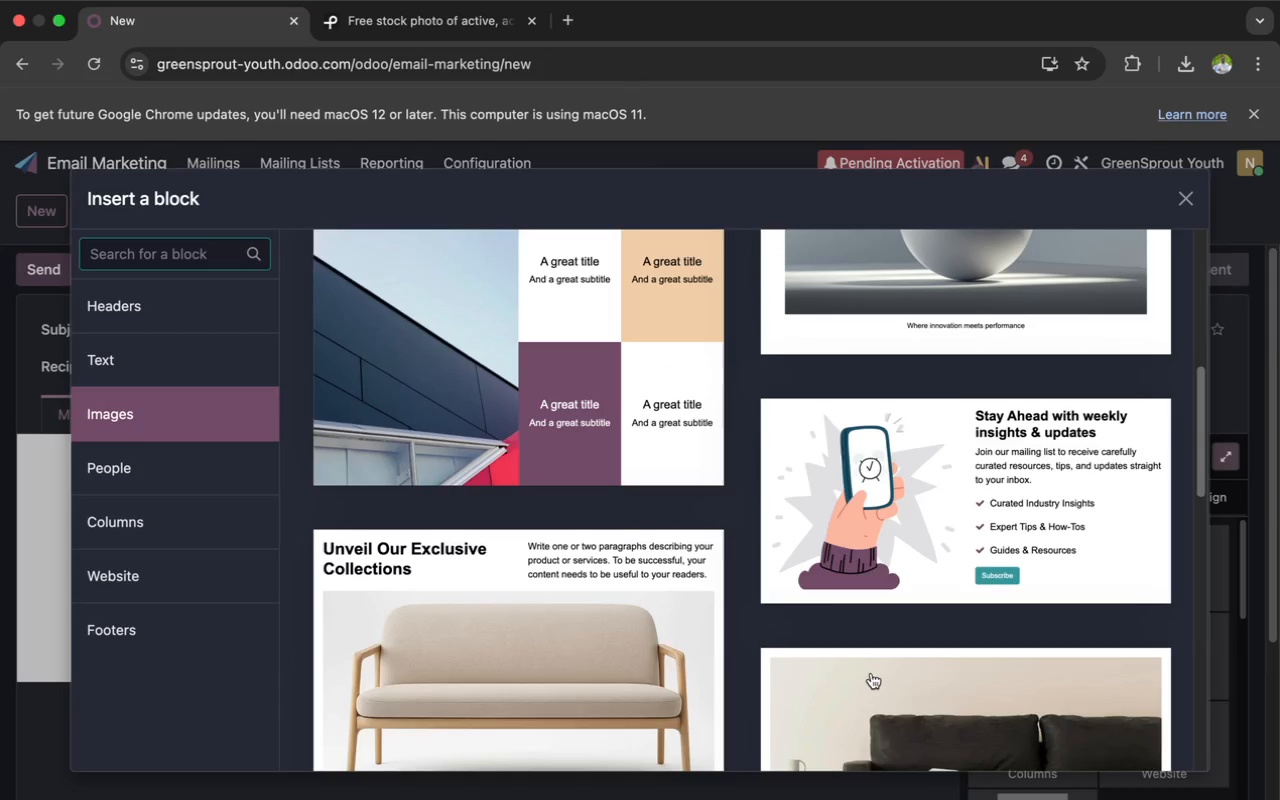 
left_click([870, 676])
 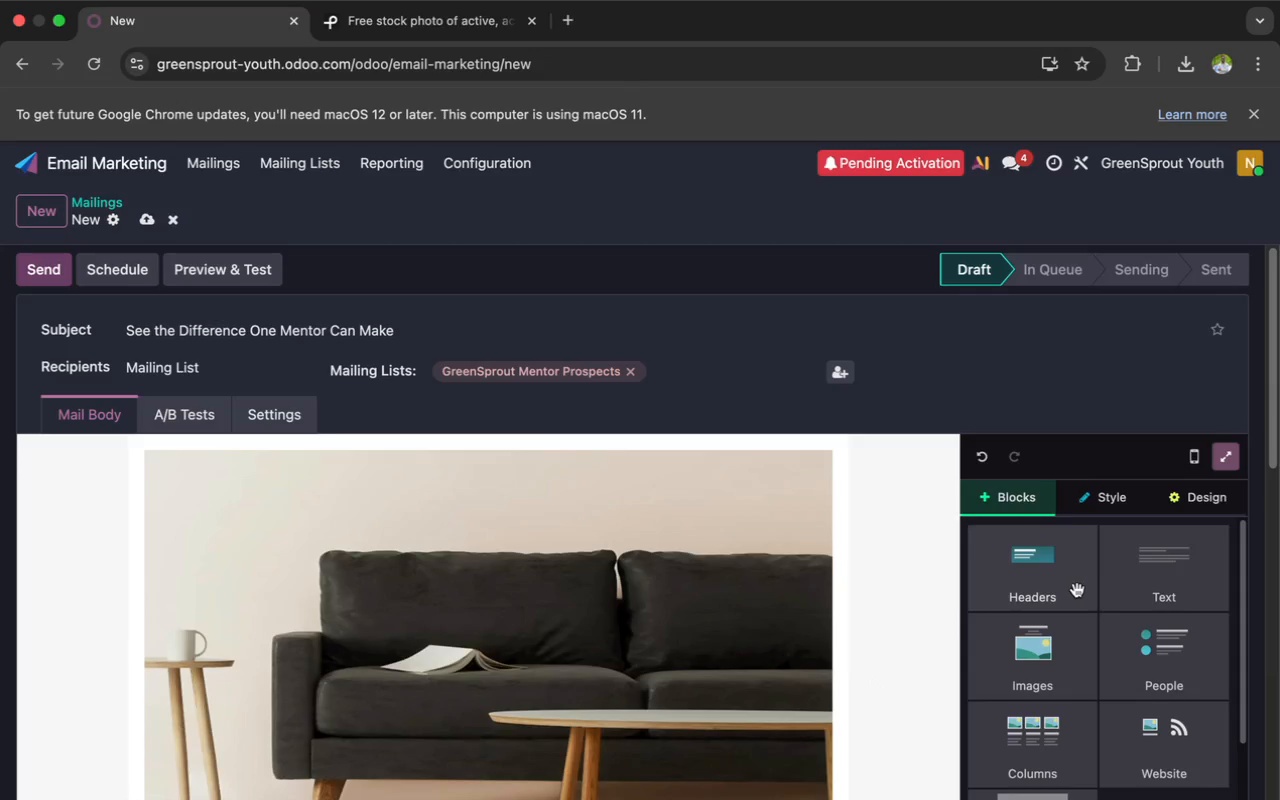 
left_click([1054, 593])
 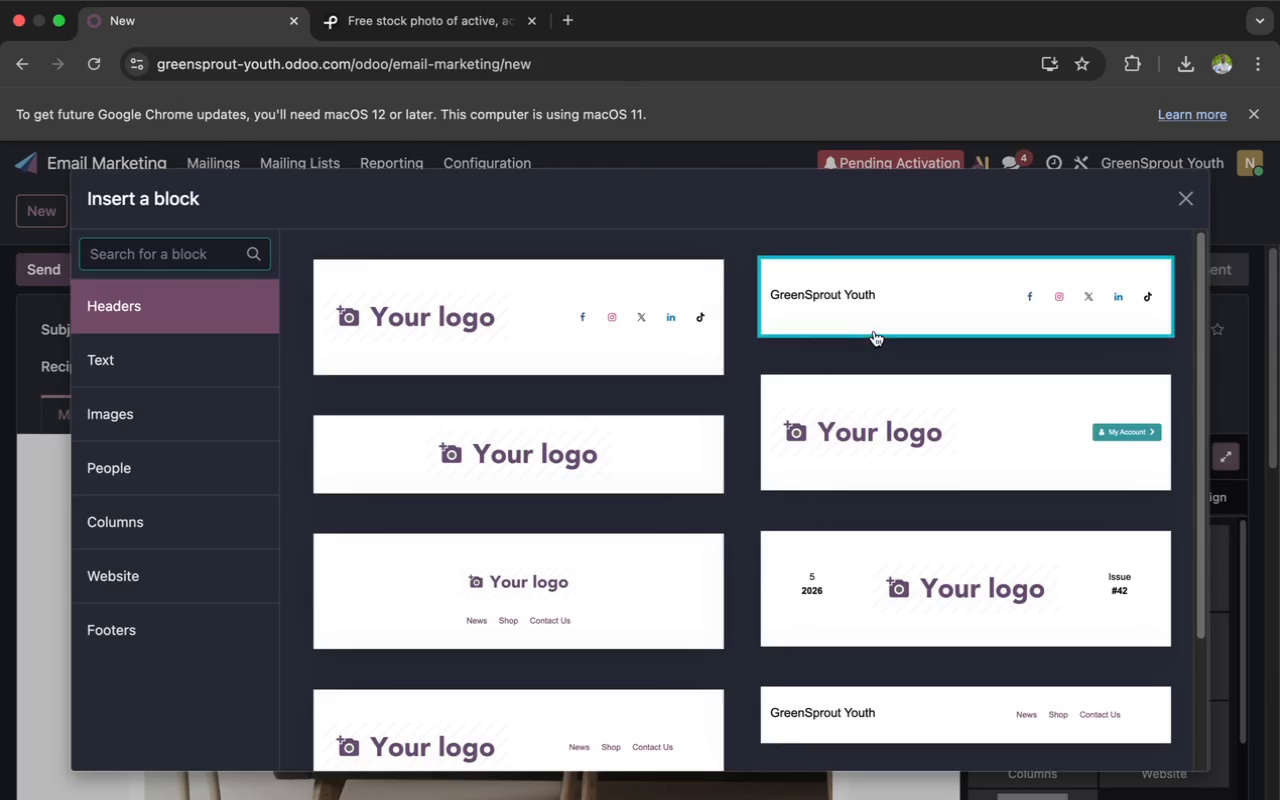 
left_click([878, 327])
 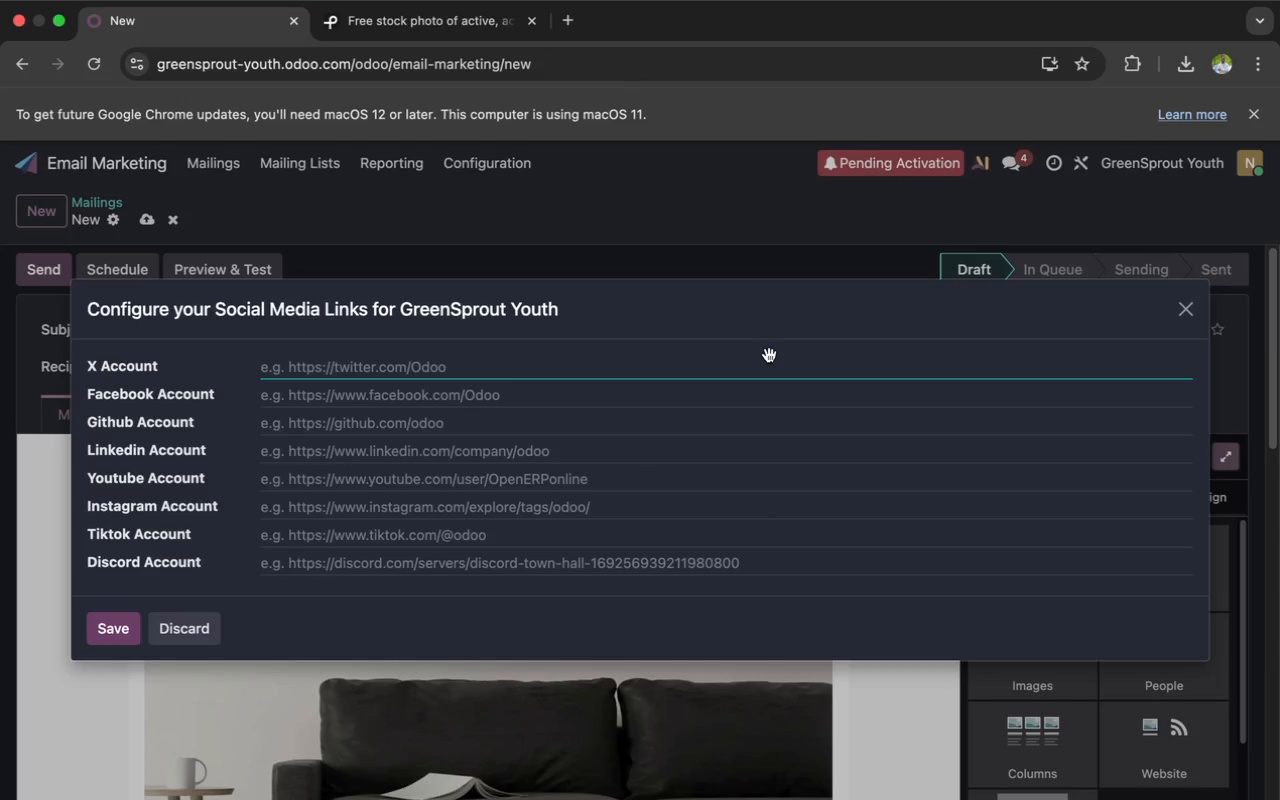 
left_click([202, 626])
 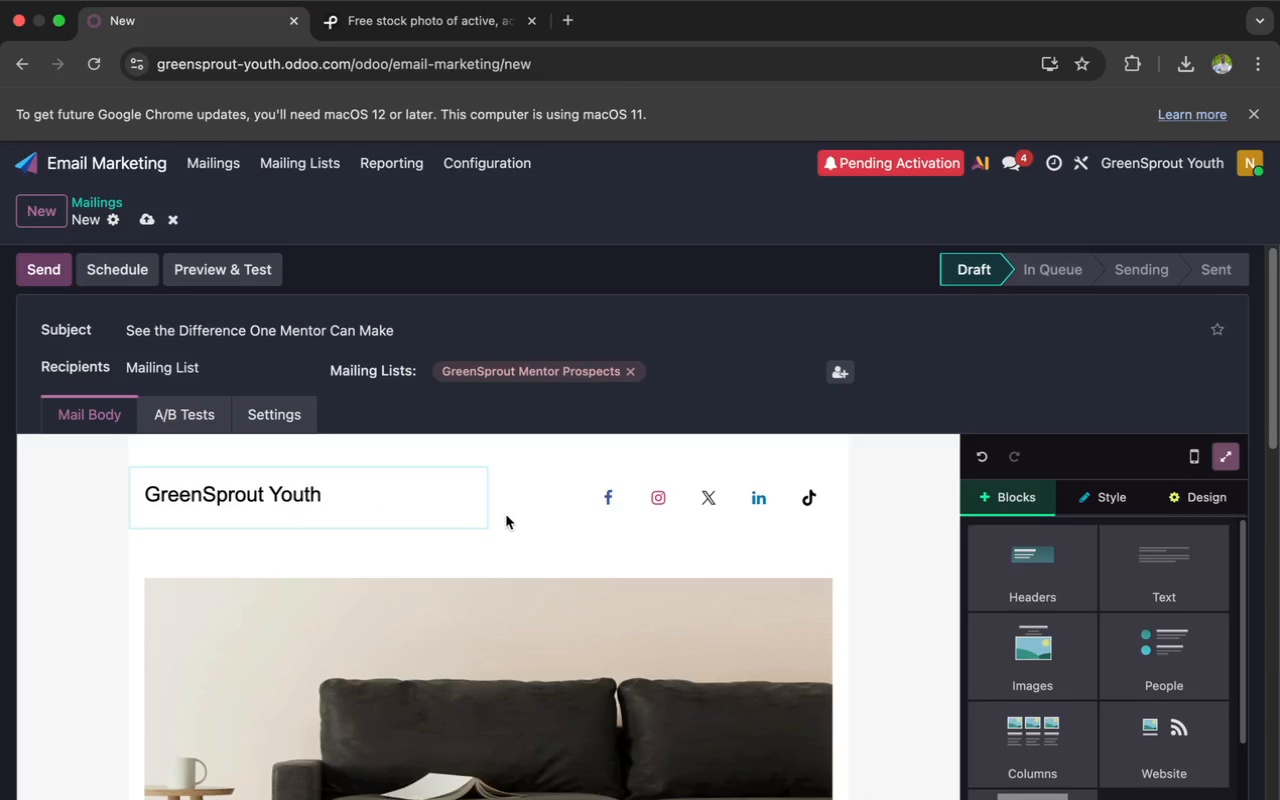 
left_click([558, 508])
 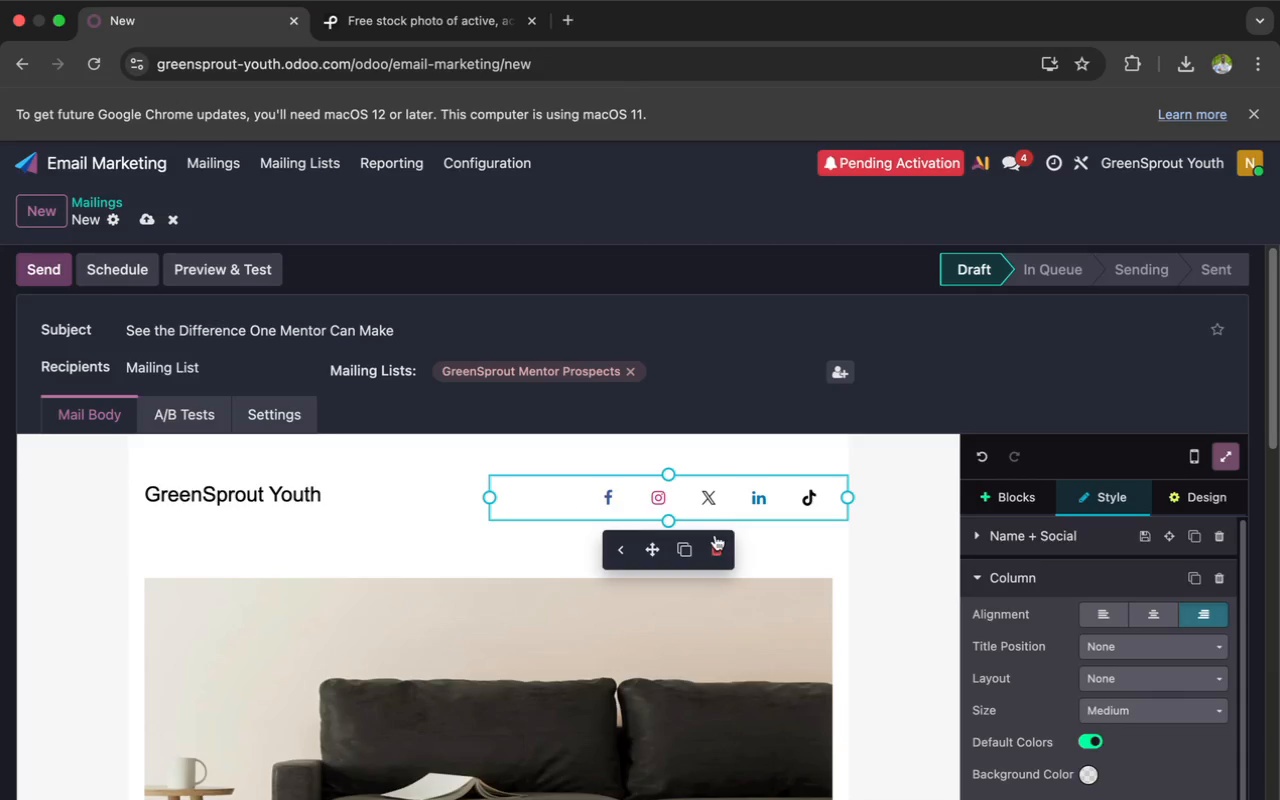 
left_click([715, 541])
 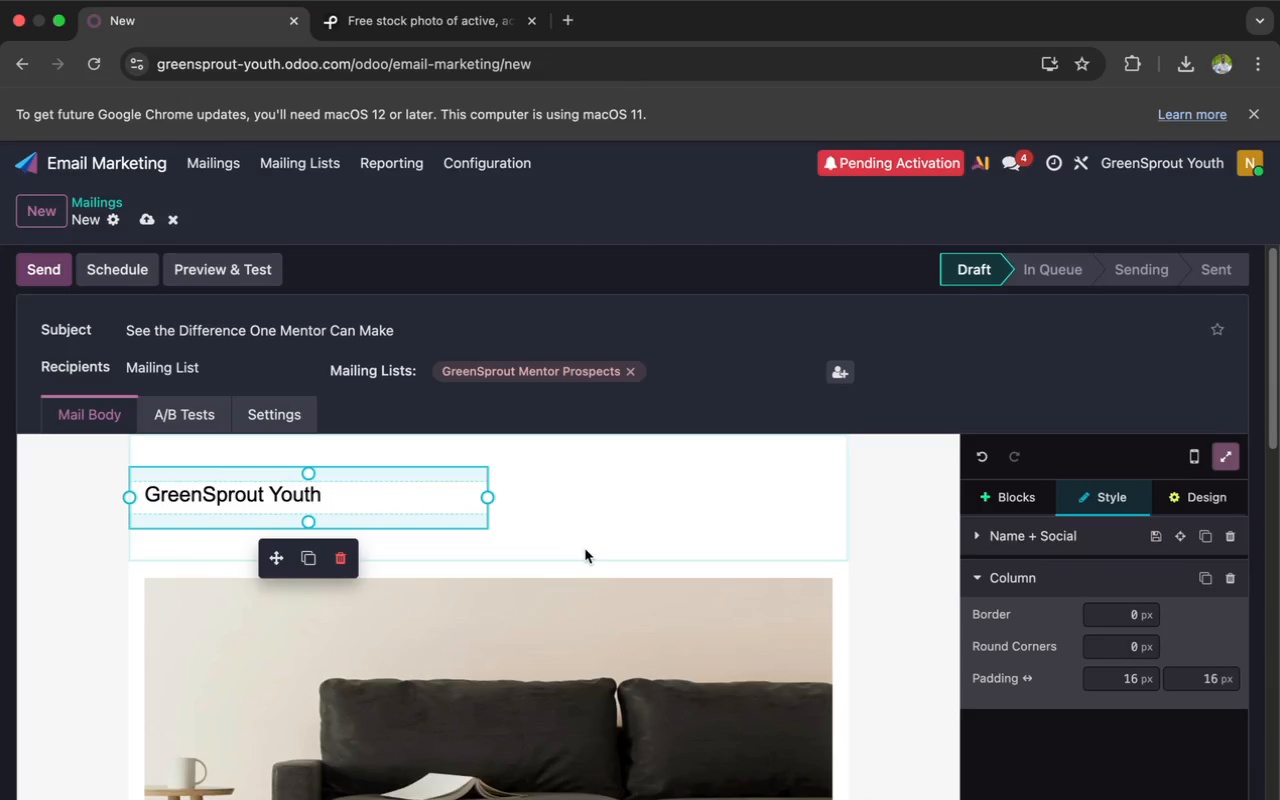 
left_click([573, 542])
 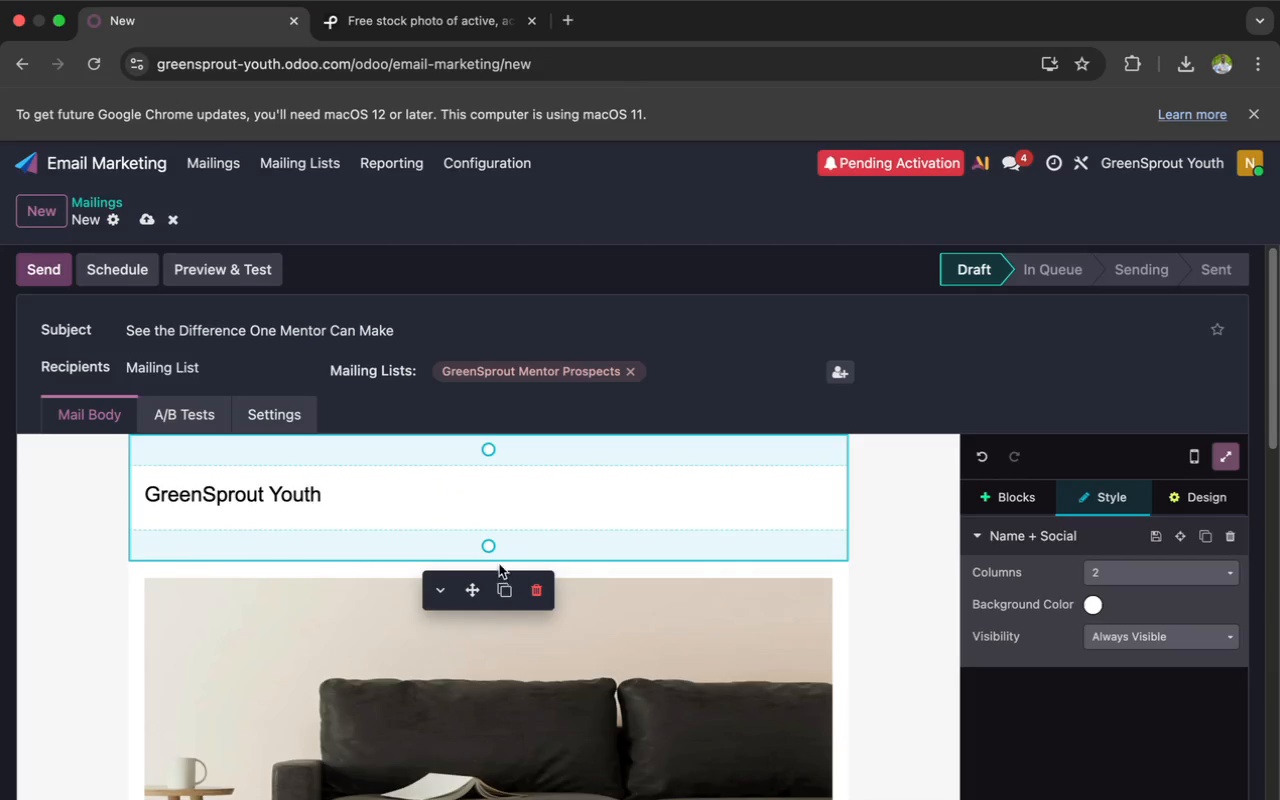 
left_click_drag(start_coordinate=[489, 549], to_coordinate=[477, 503])
 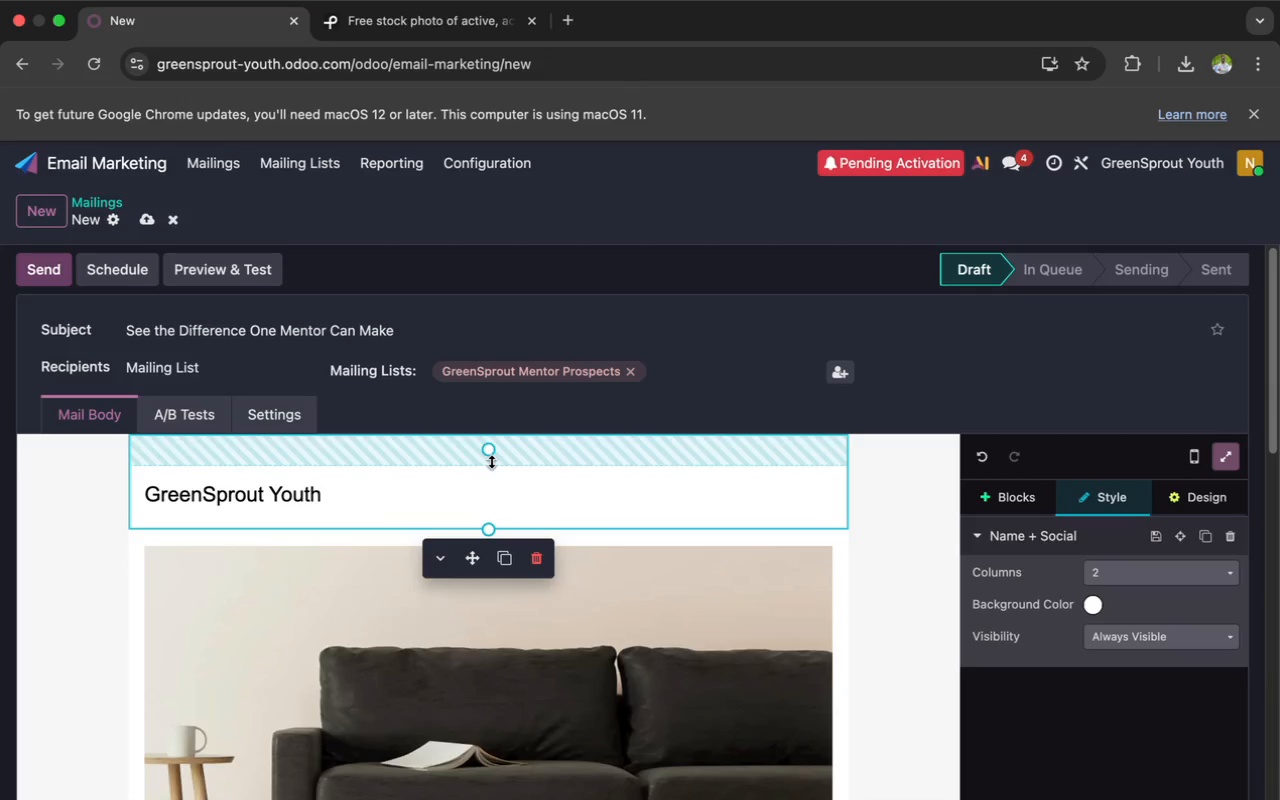 
left_click_drag(start_coordinate=[491, 460], to_coordinate=[482, 400])
 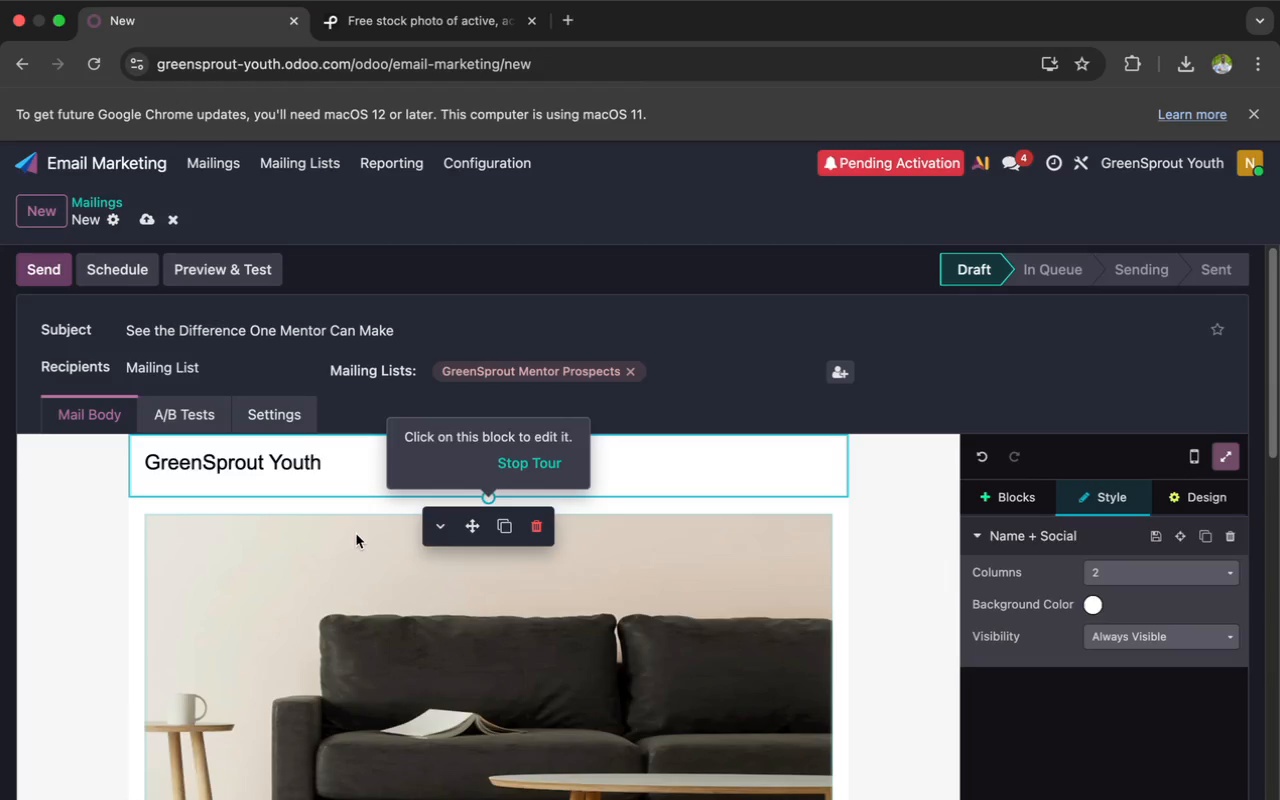 
wait(56.76)
 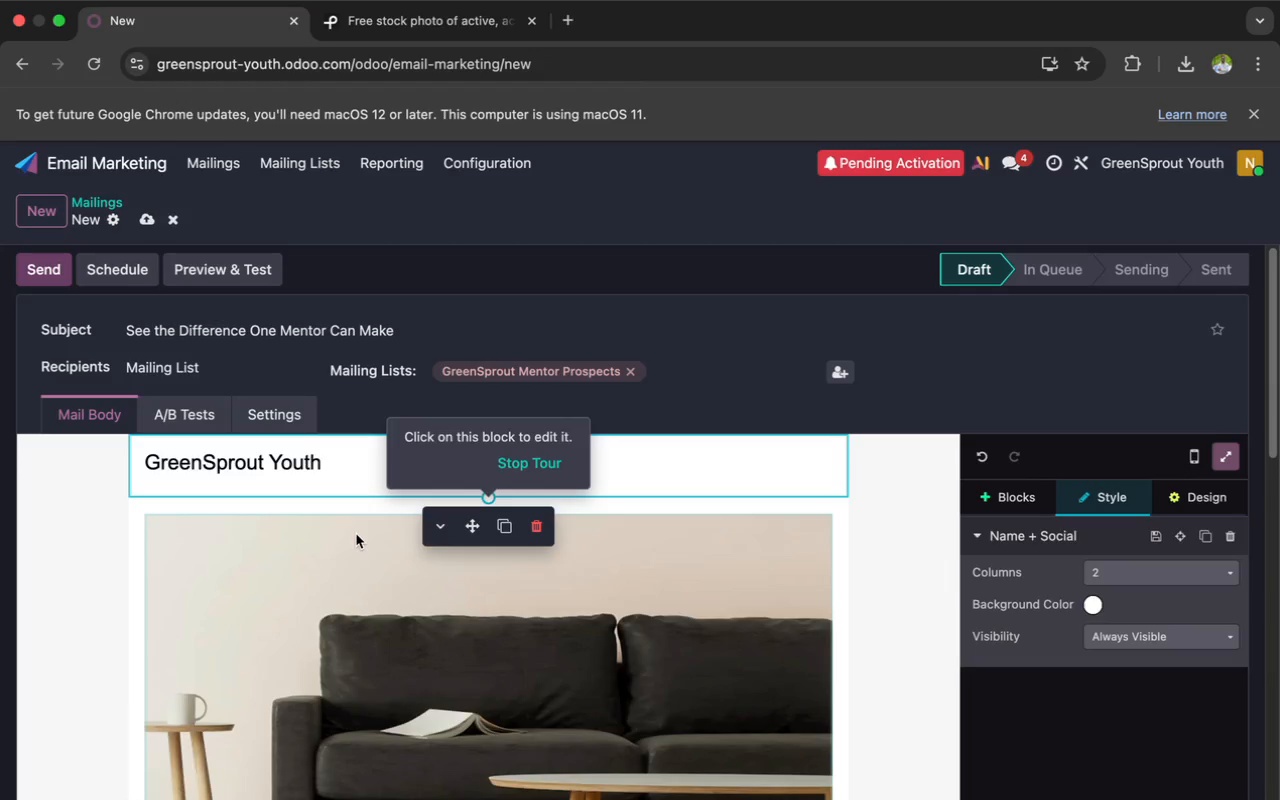 
double_click([344, 566])
 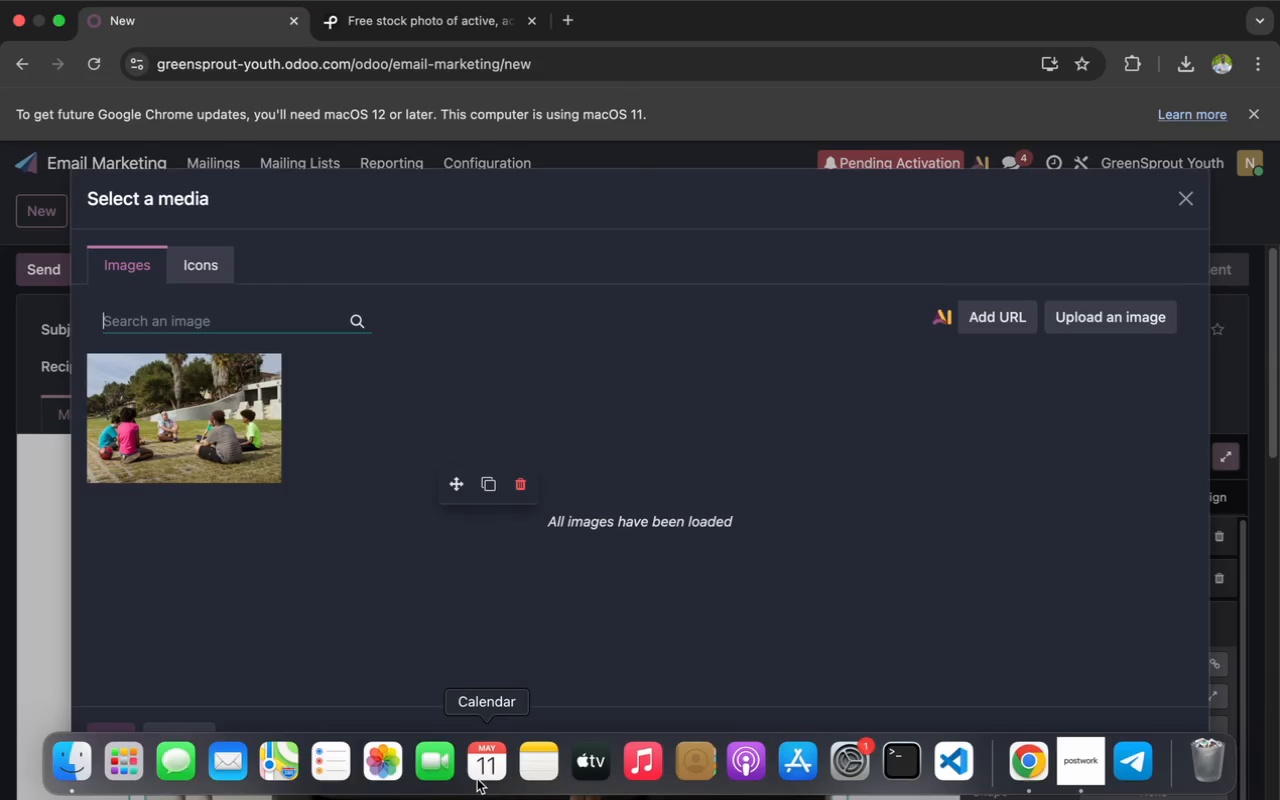 
wait(64.77)
 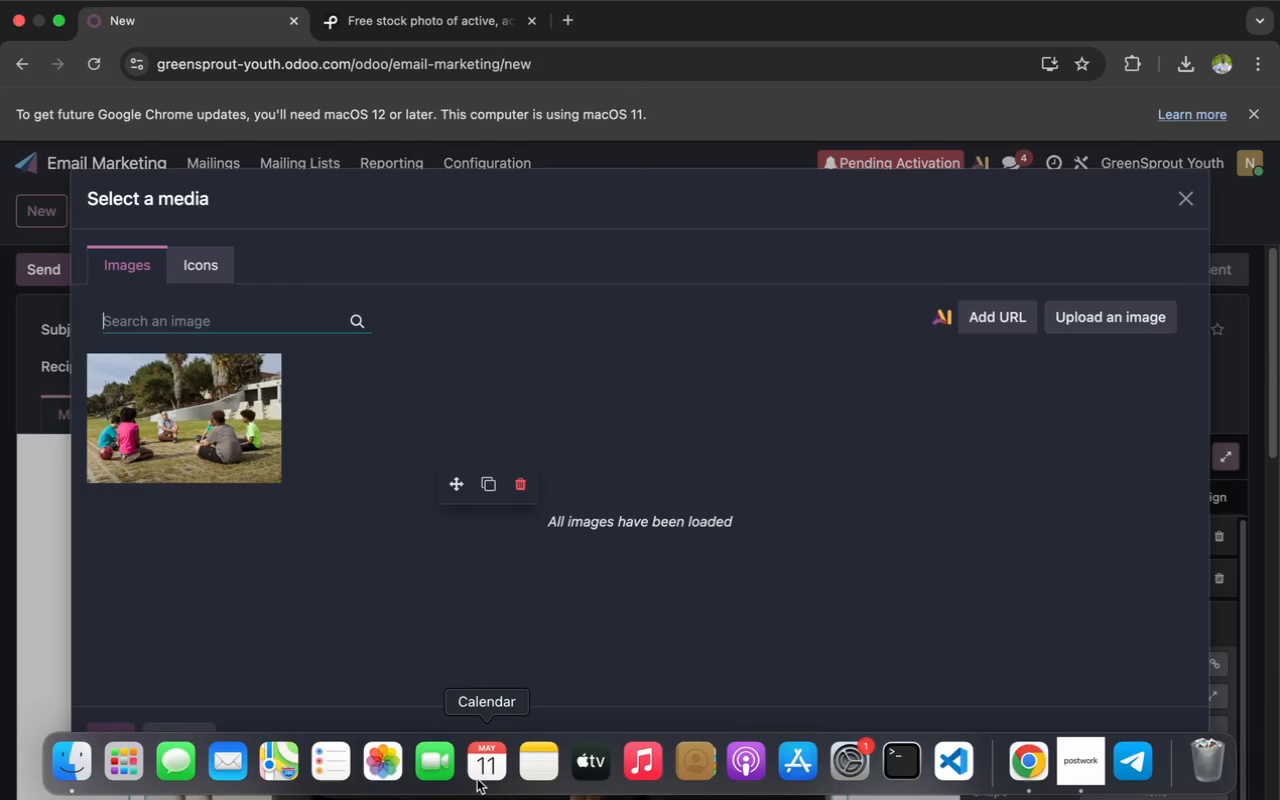 
type(student )
 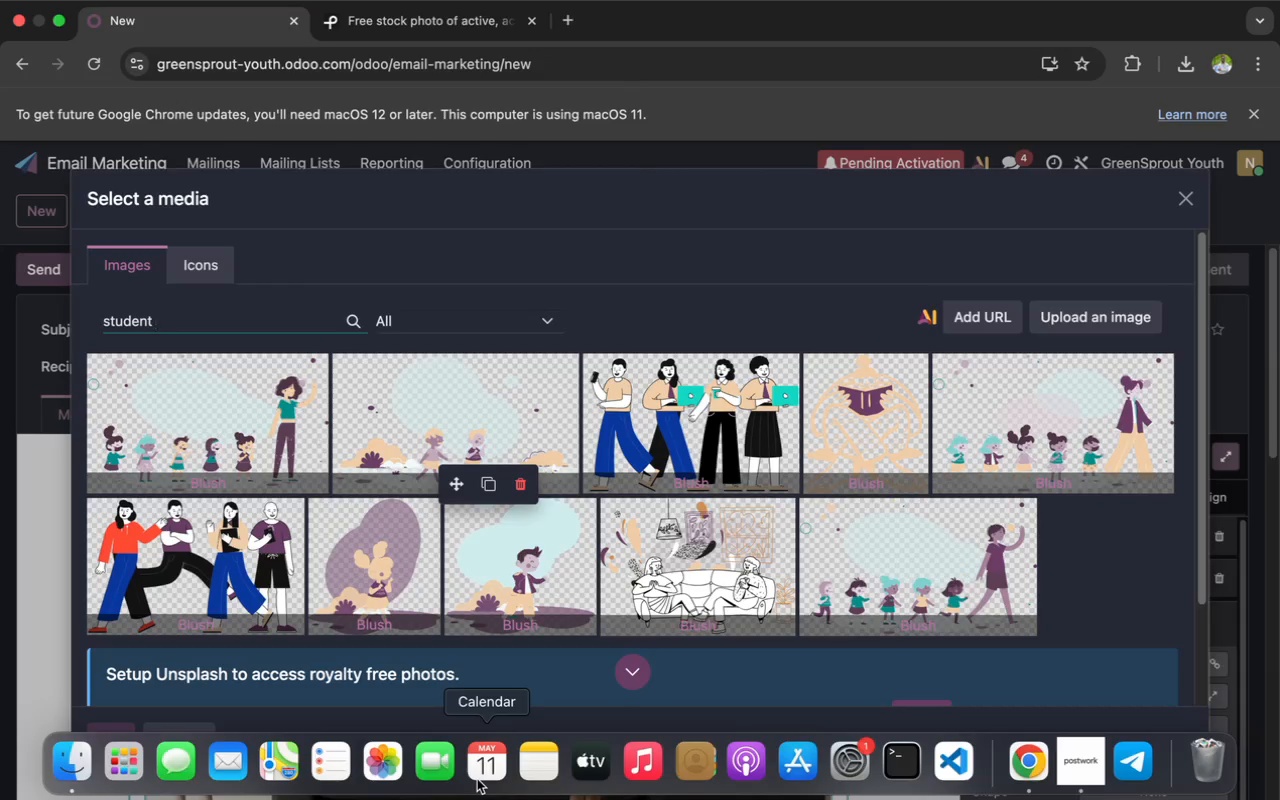 
wait(21.93)
 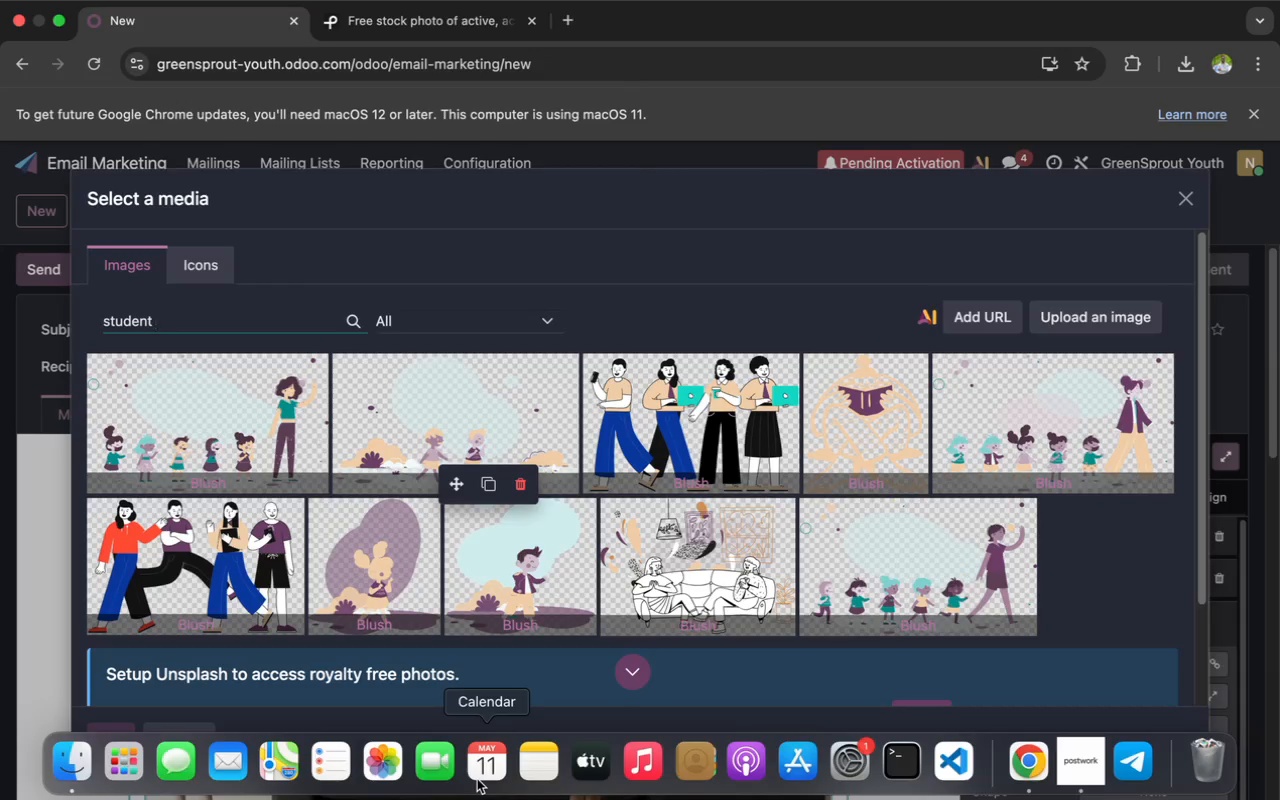 
type(success)
 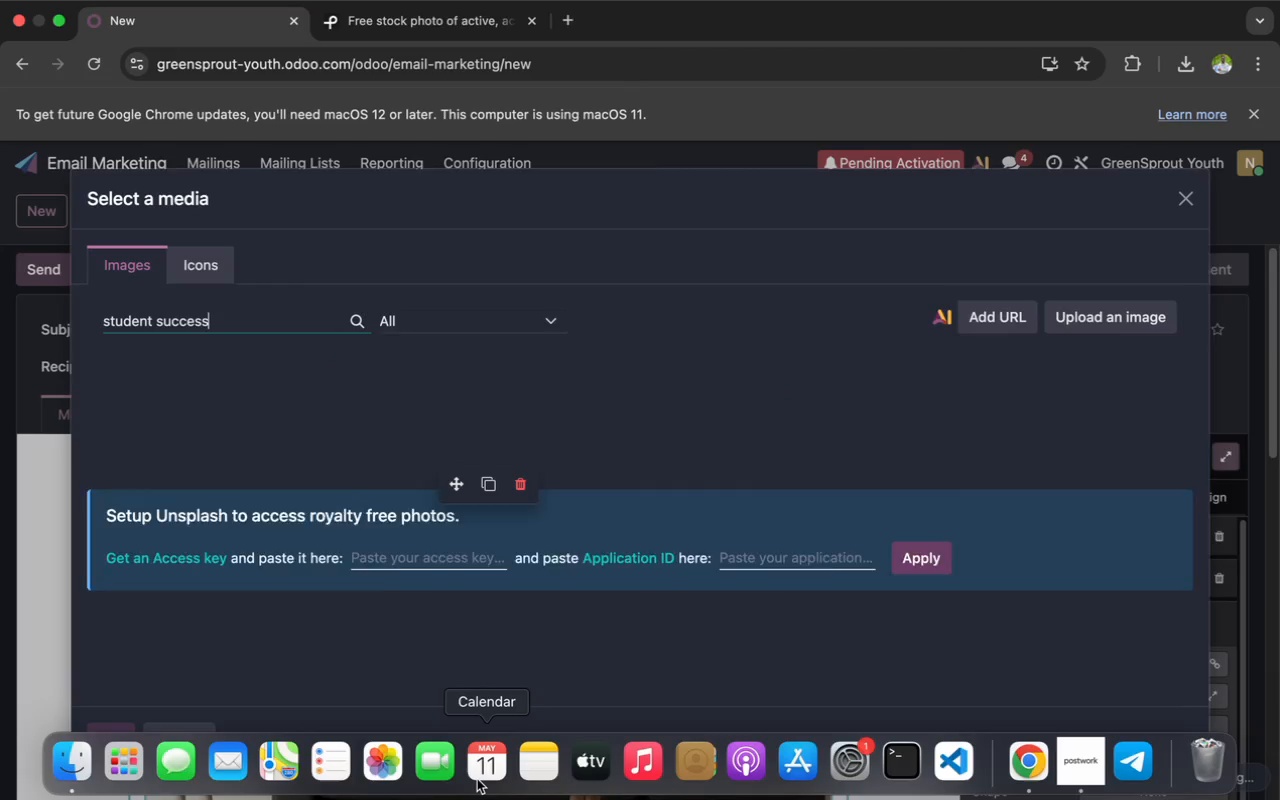 
type( story)
 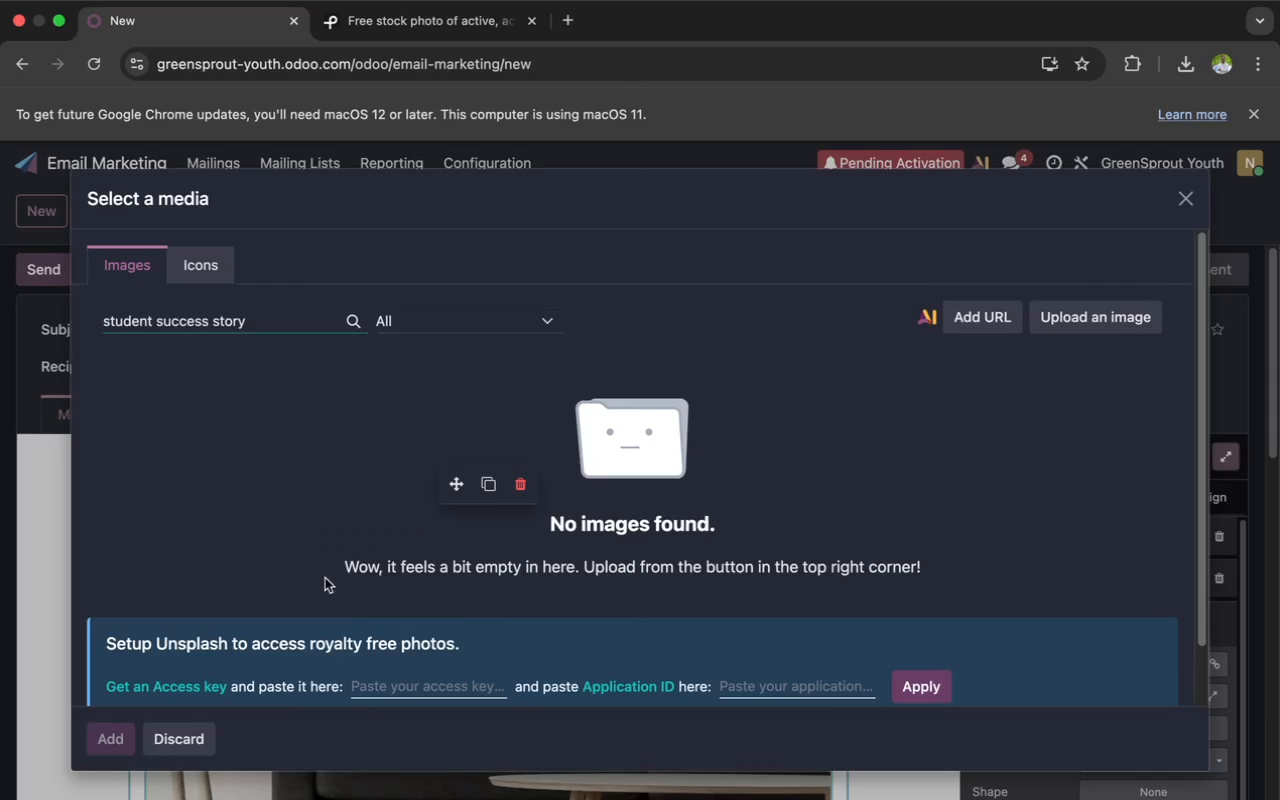 
left_click_drag(start_coordinate=[251, 333], to_coordinate=[162, 324])
 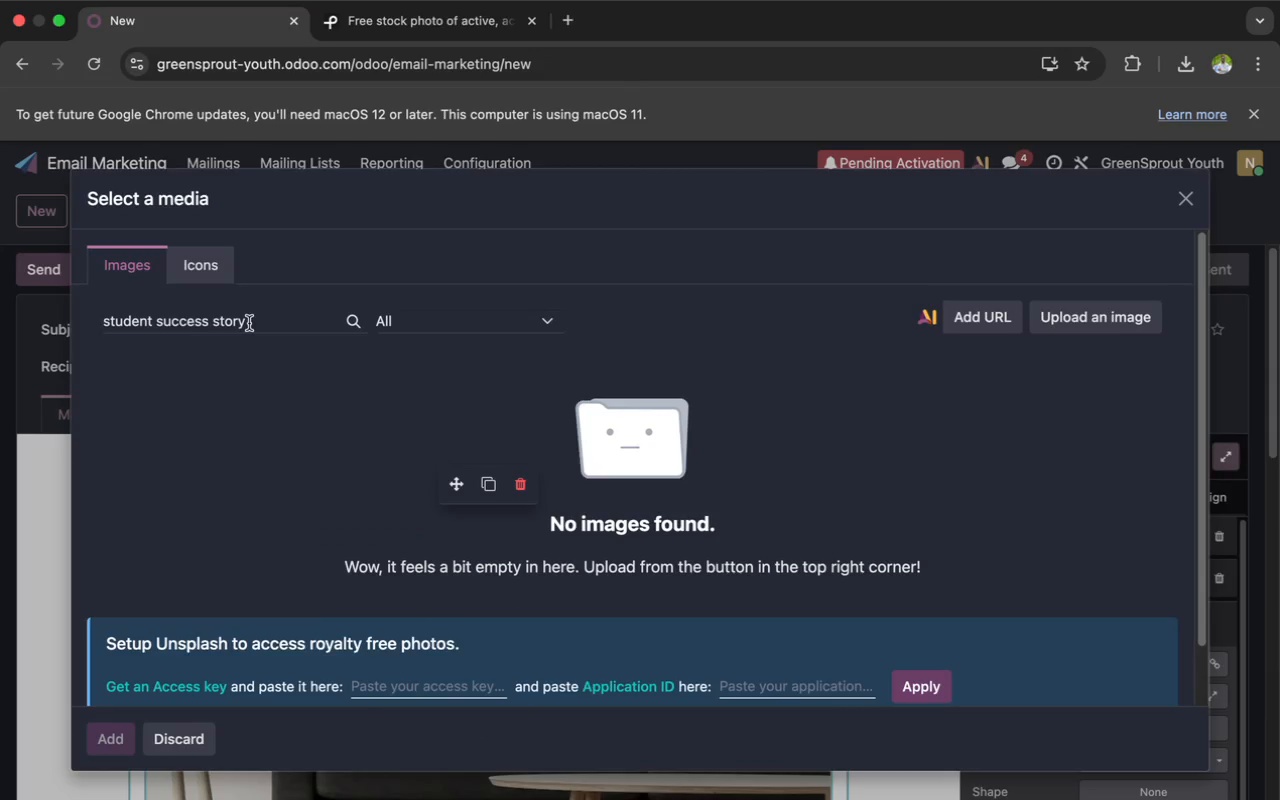 
left_click_drag(start_coordinate=[251, 323], to_coordinate=[101, 321])
 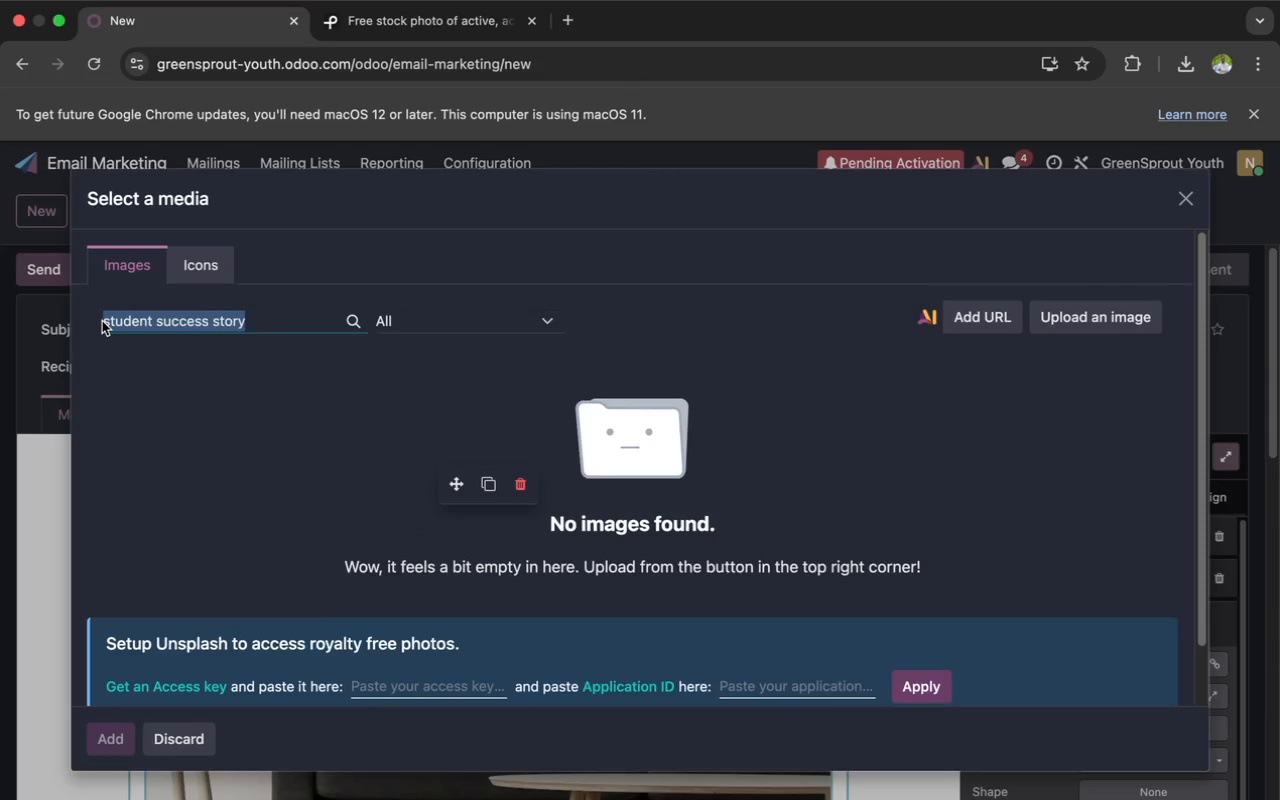 
key(Meta+CommandLeft)
 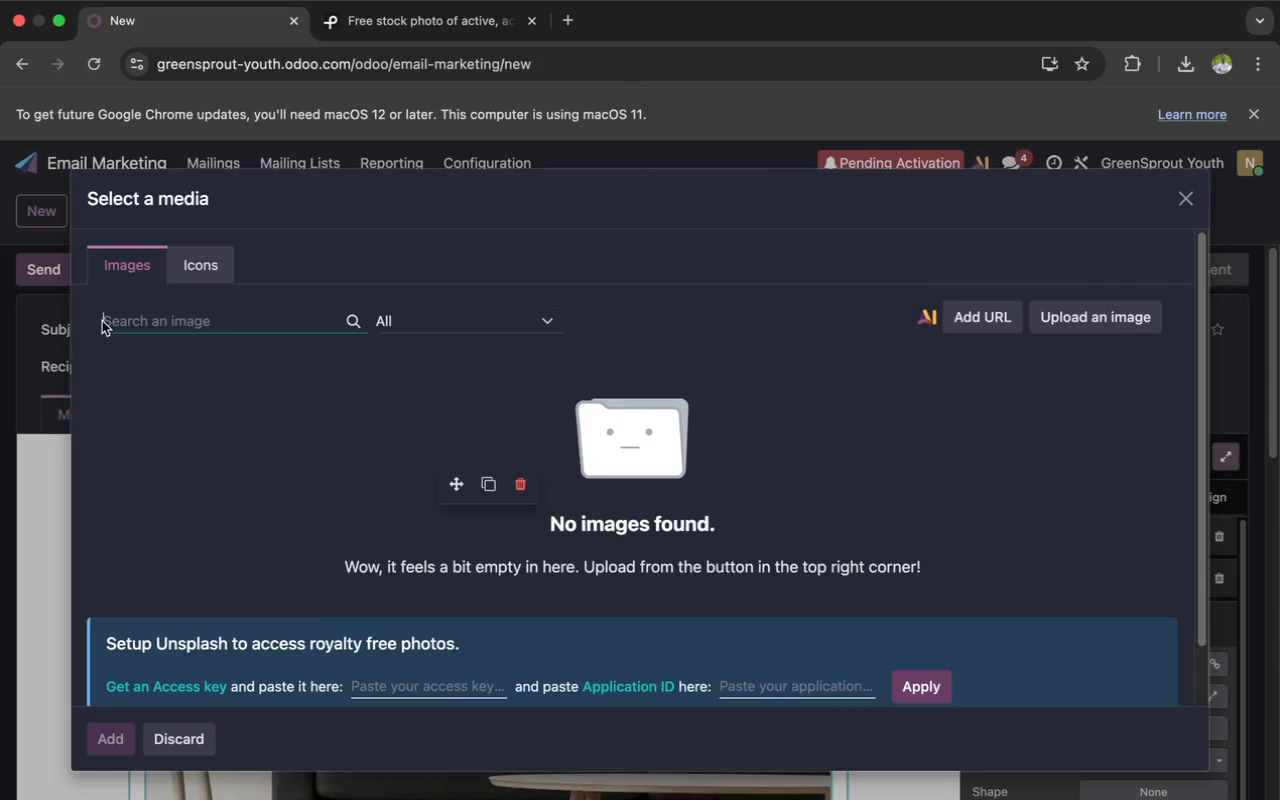 
key(Meta+X)
 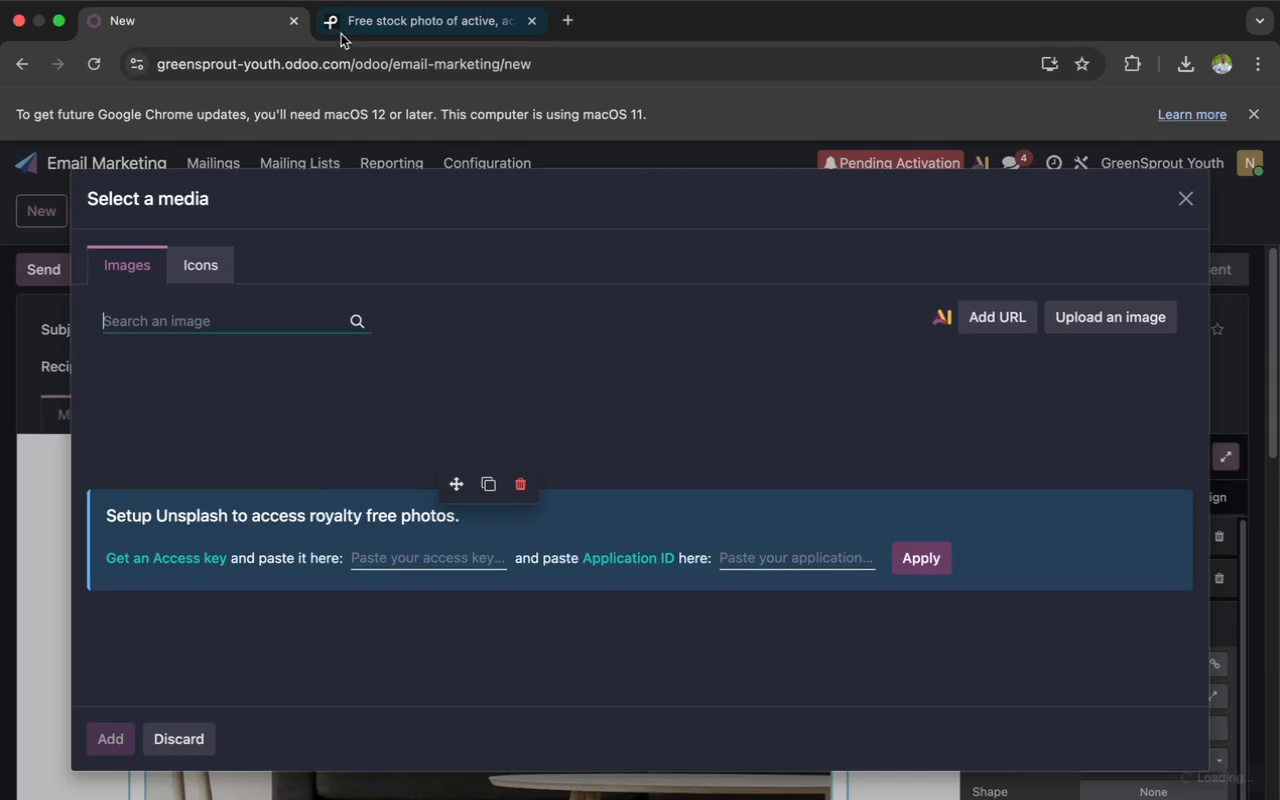 
left_click([355, 27])
 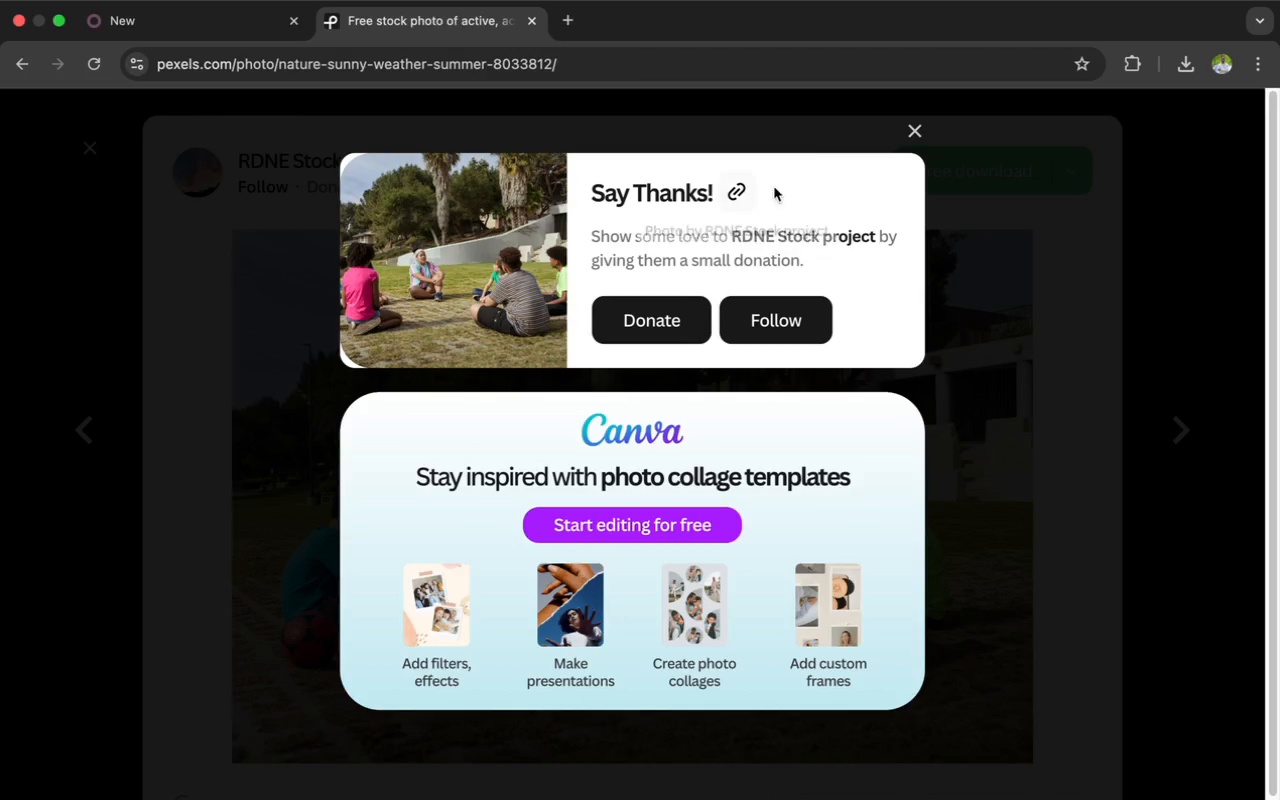 
left_click([908, 136])
 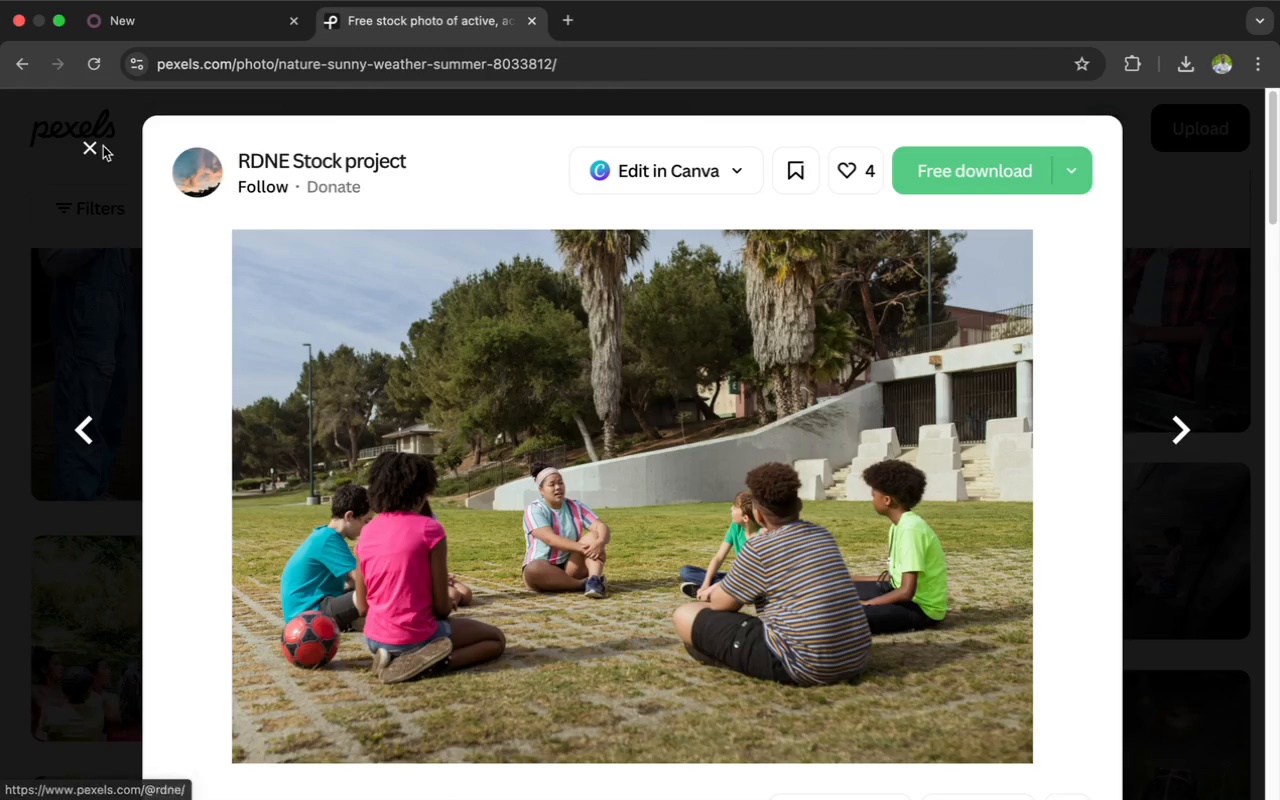 
left_click([87, 142])
 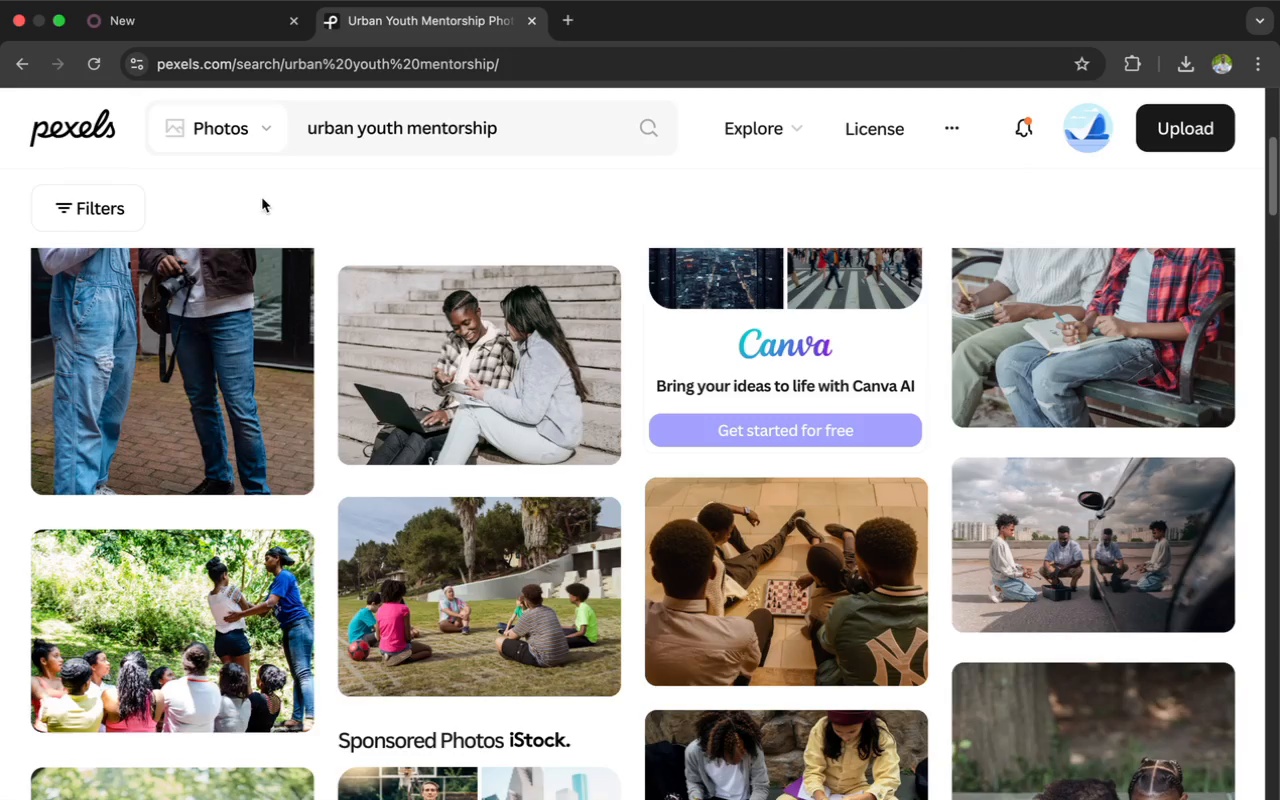 
scroll: coordinate [265, 198], scroll_direction: up, amount: 4.0
 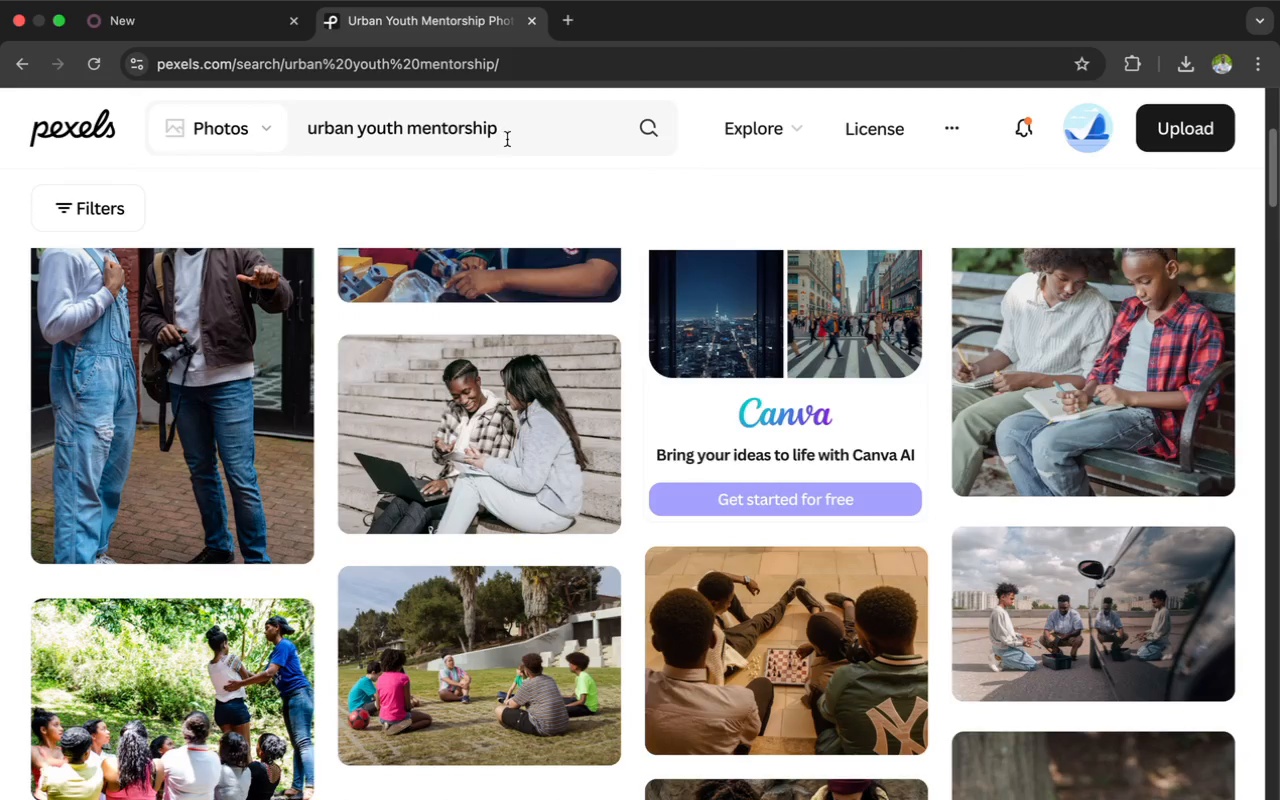 
left_click([508, 139])
 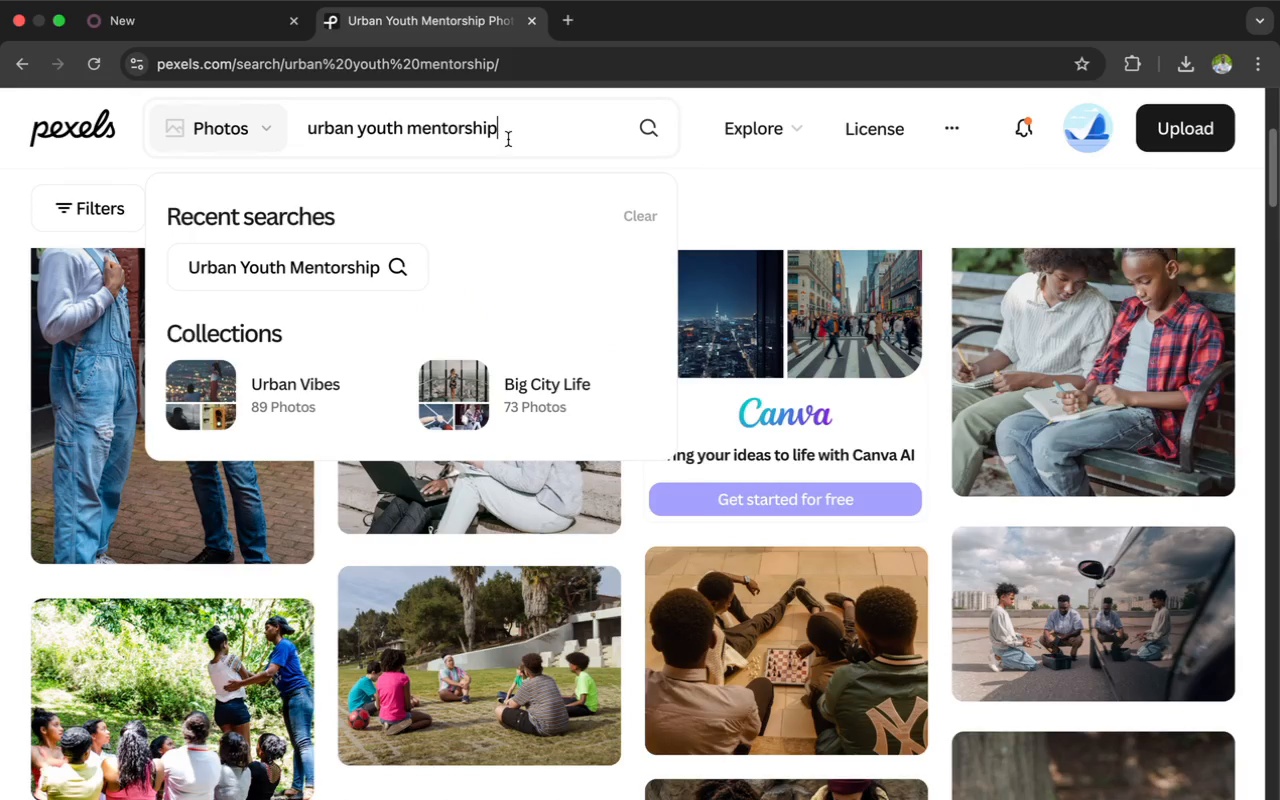 
hold_key(key=Backspace, duration=1.5)
 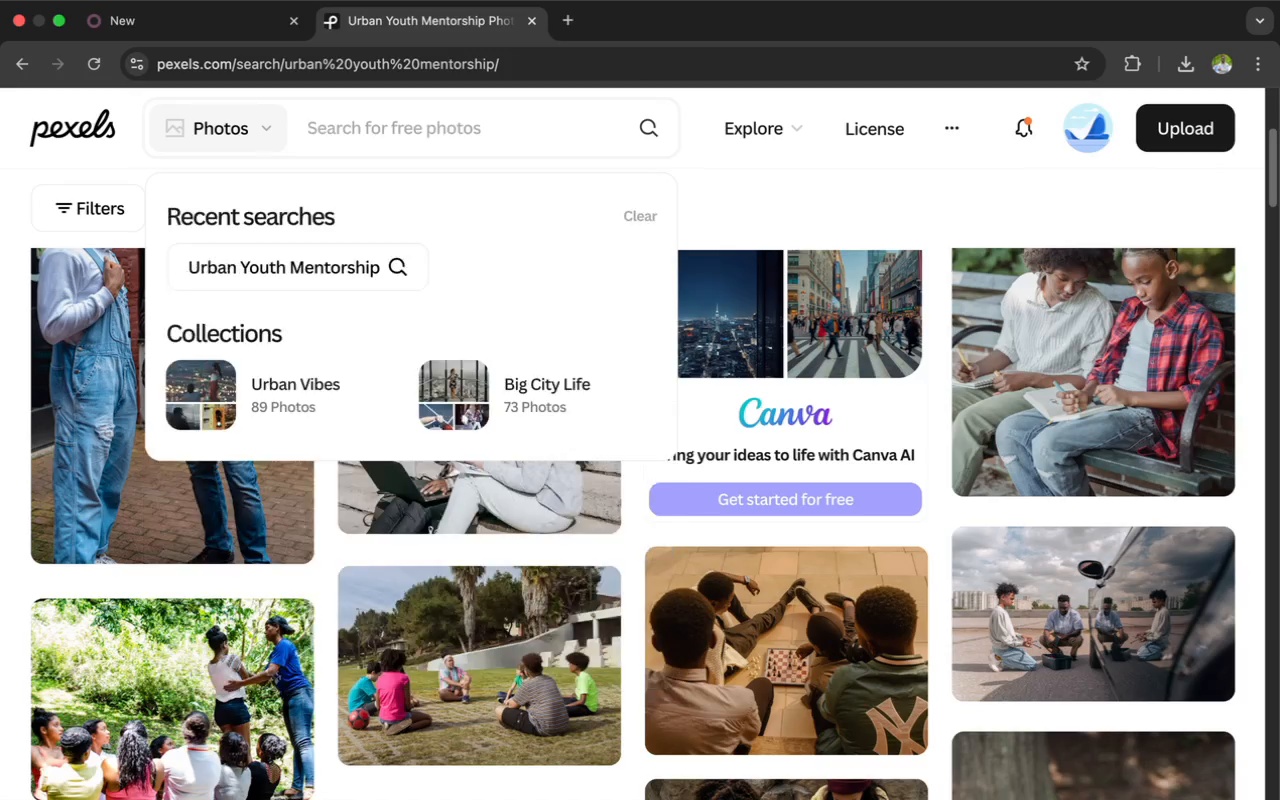 
hold_key(key=Backspace, duration=0.87)
 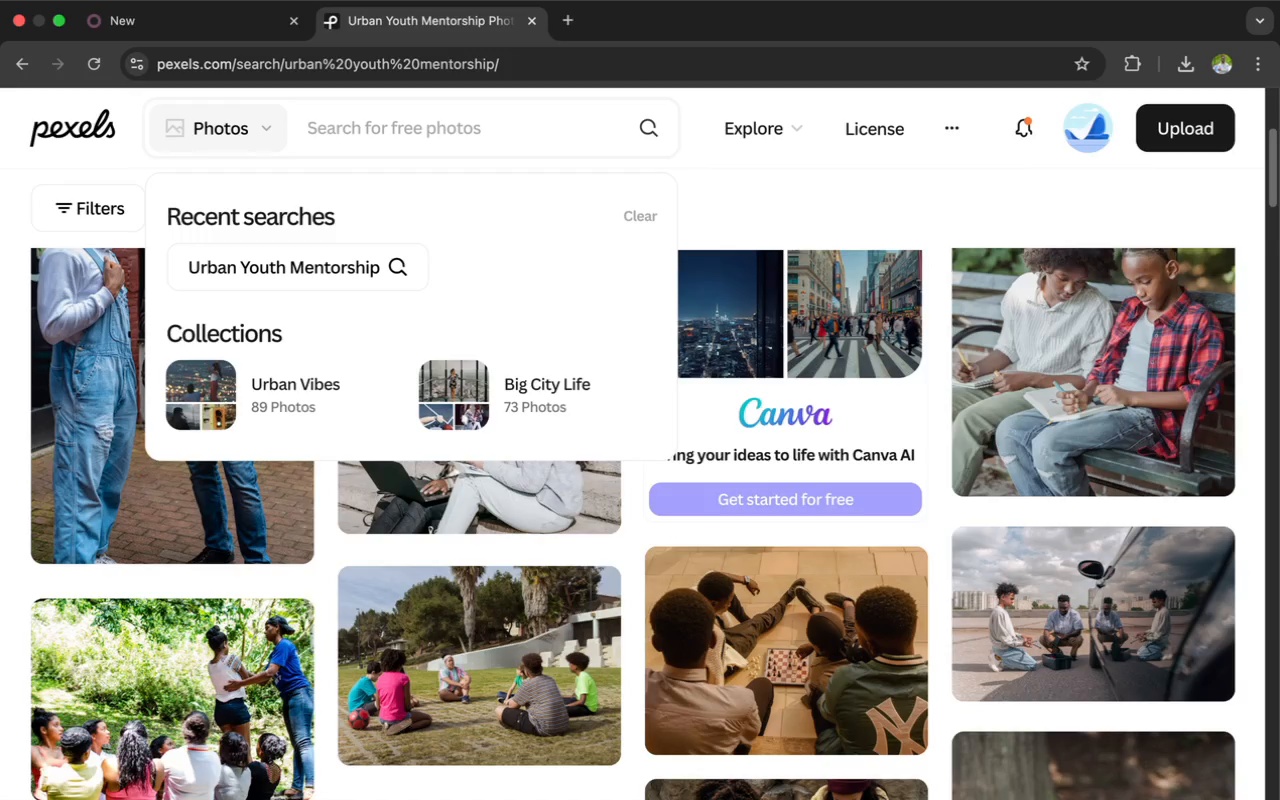 
key(Meta+V)
 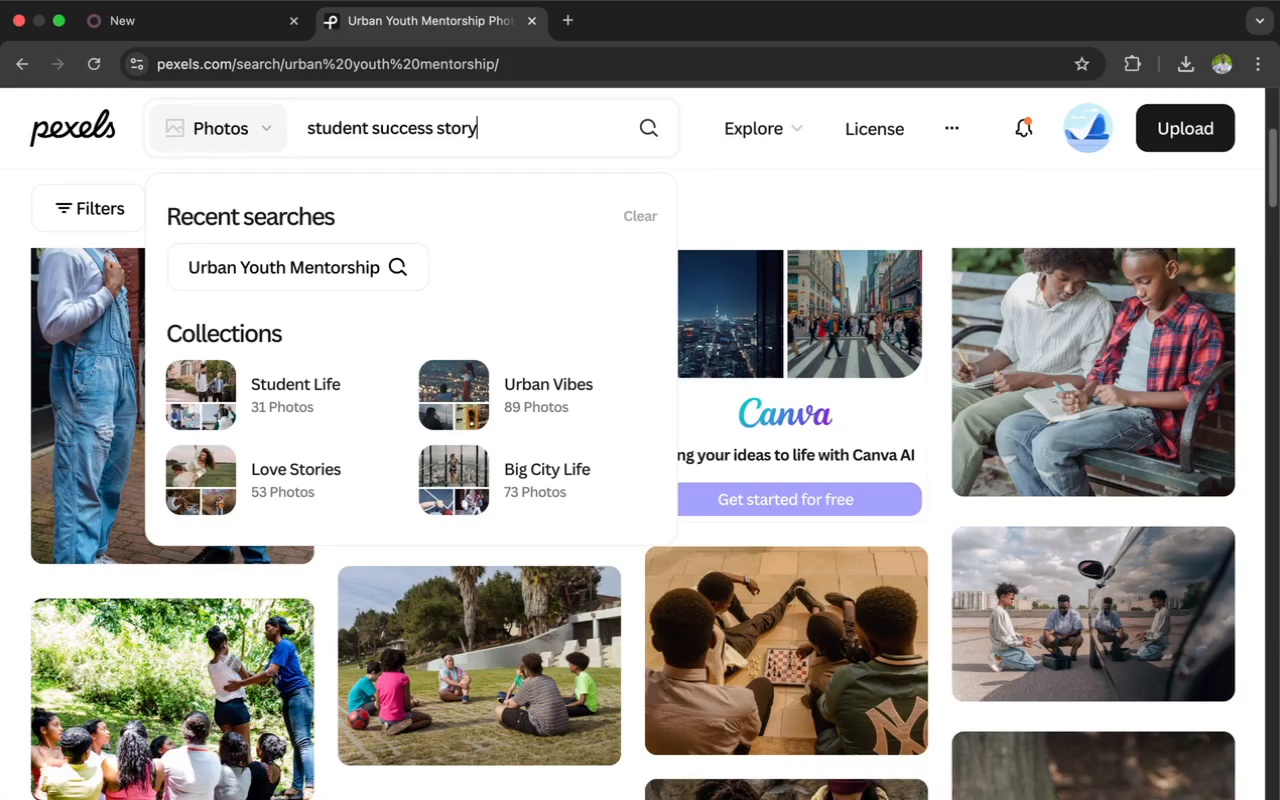 
key(Enter)
 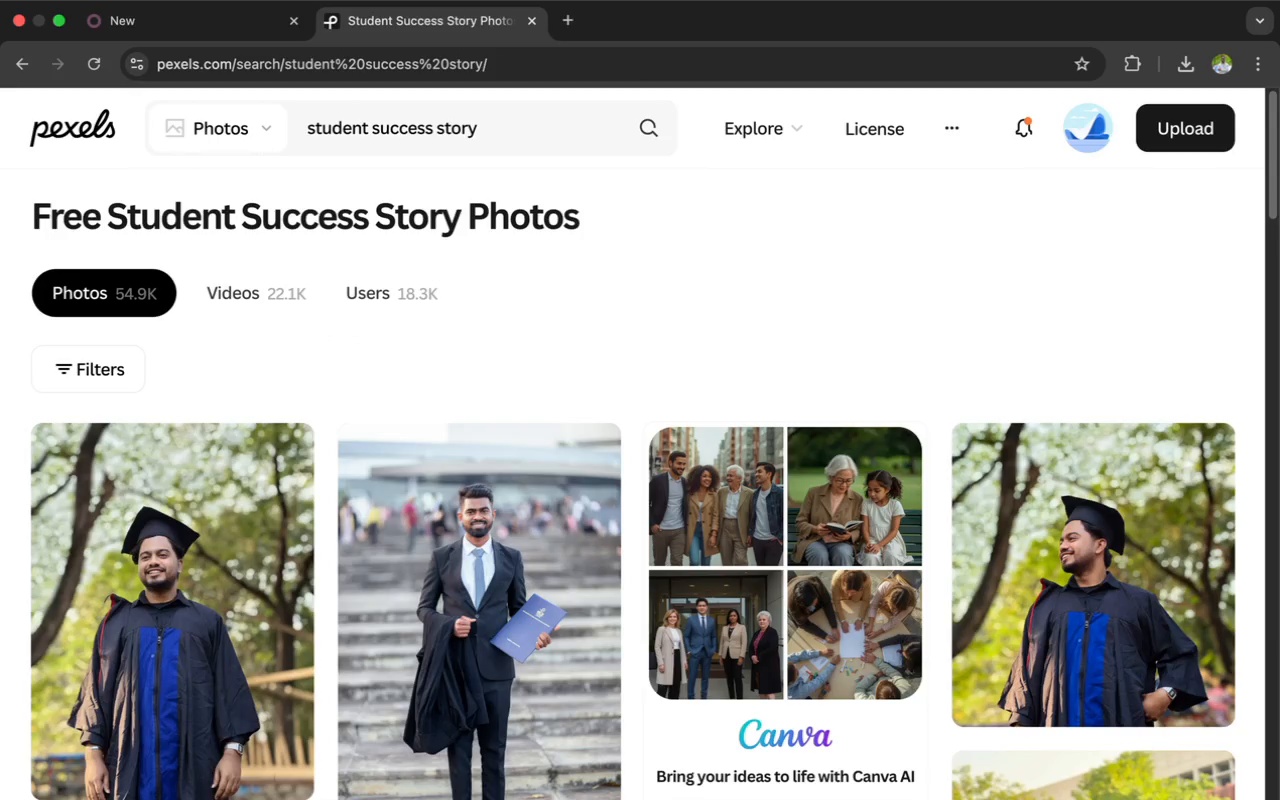 
wait(13.43)
 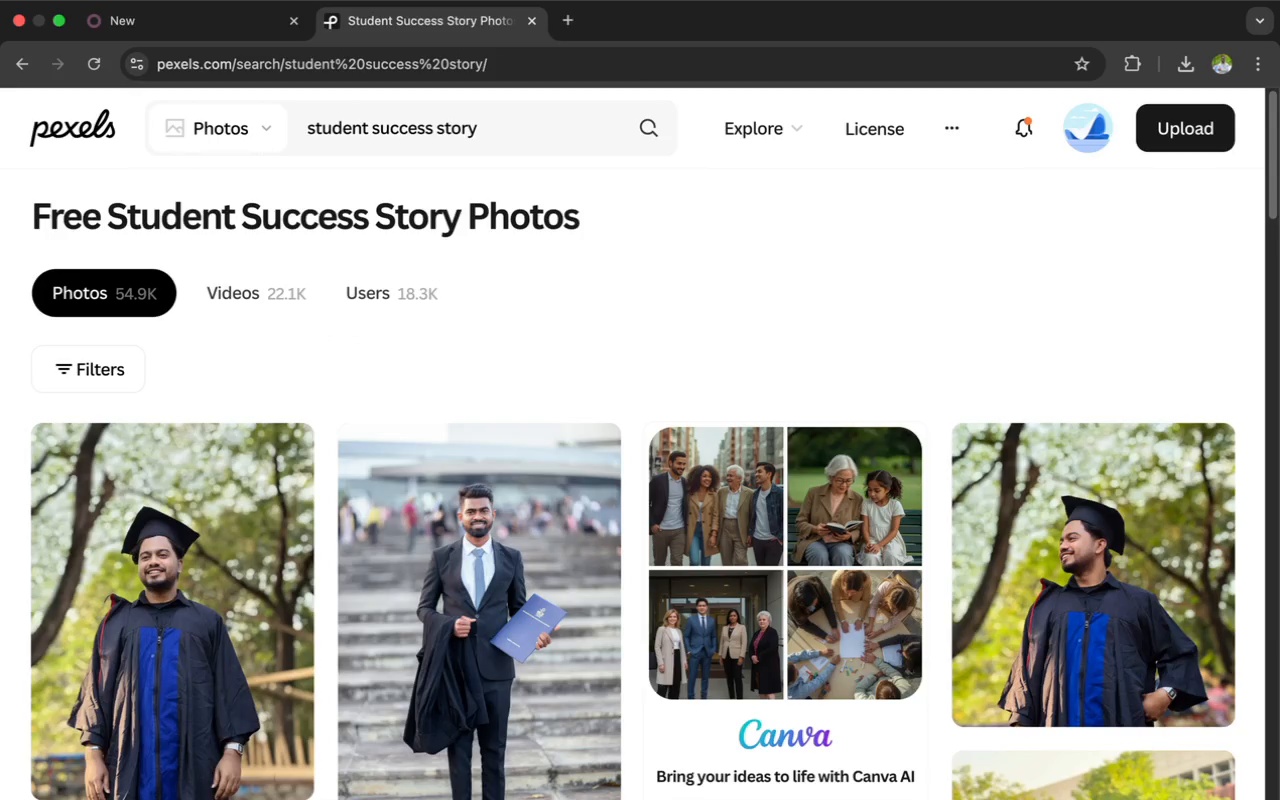 
scroll: coordinate [534, 304], scroll_direction: down, amount: 140.0
 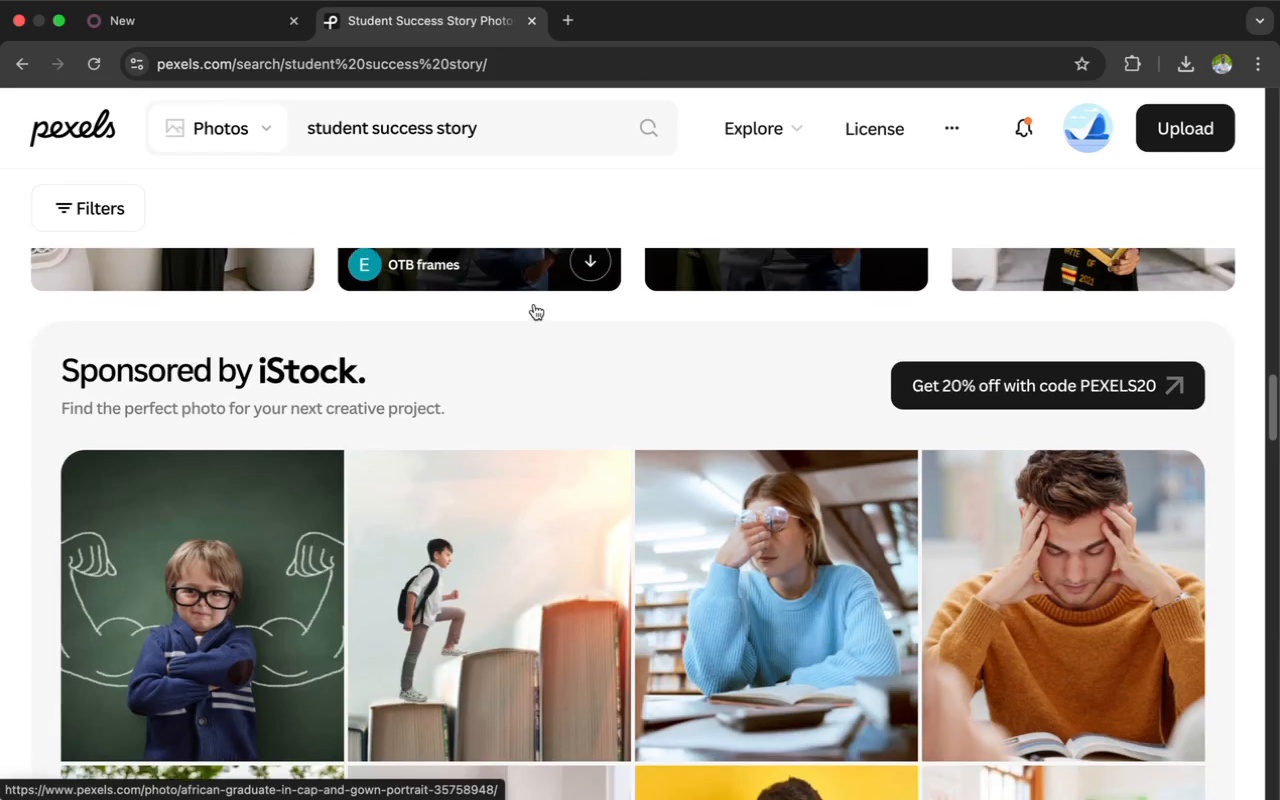 
scroll: coordinate [495, 517], scroll_direction: down, amount: 151.0
 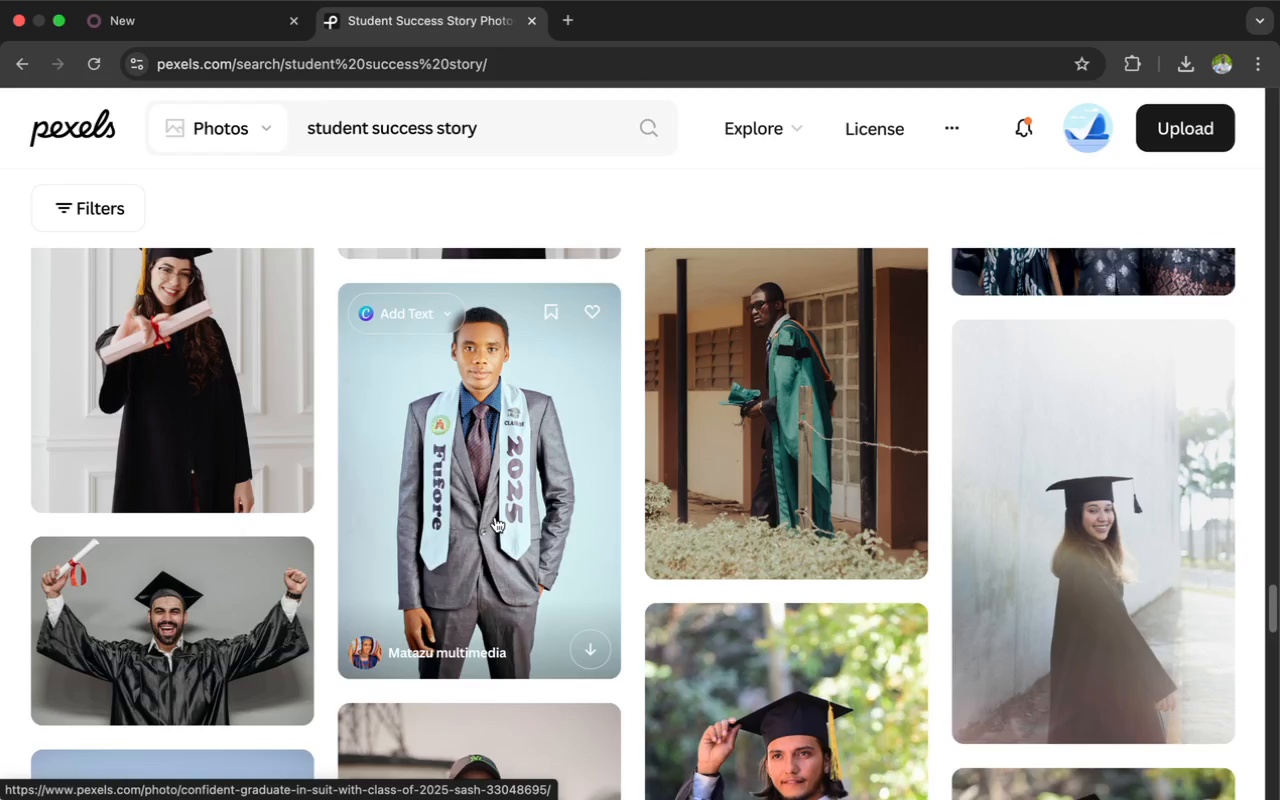 
left_click([492, 137])
 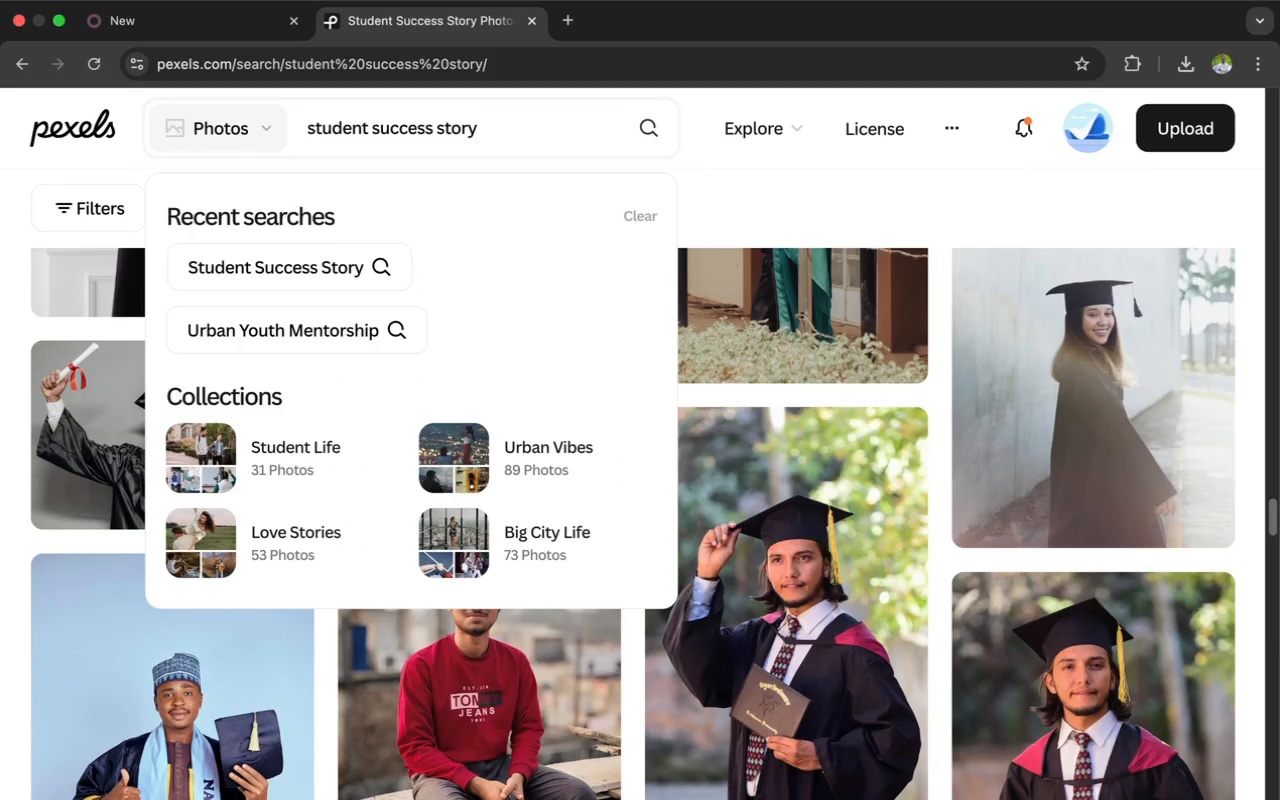 
type( with out ther fes)
 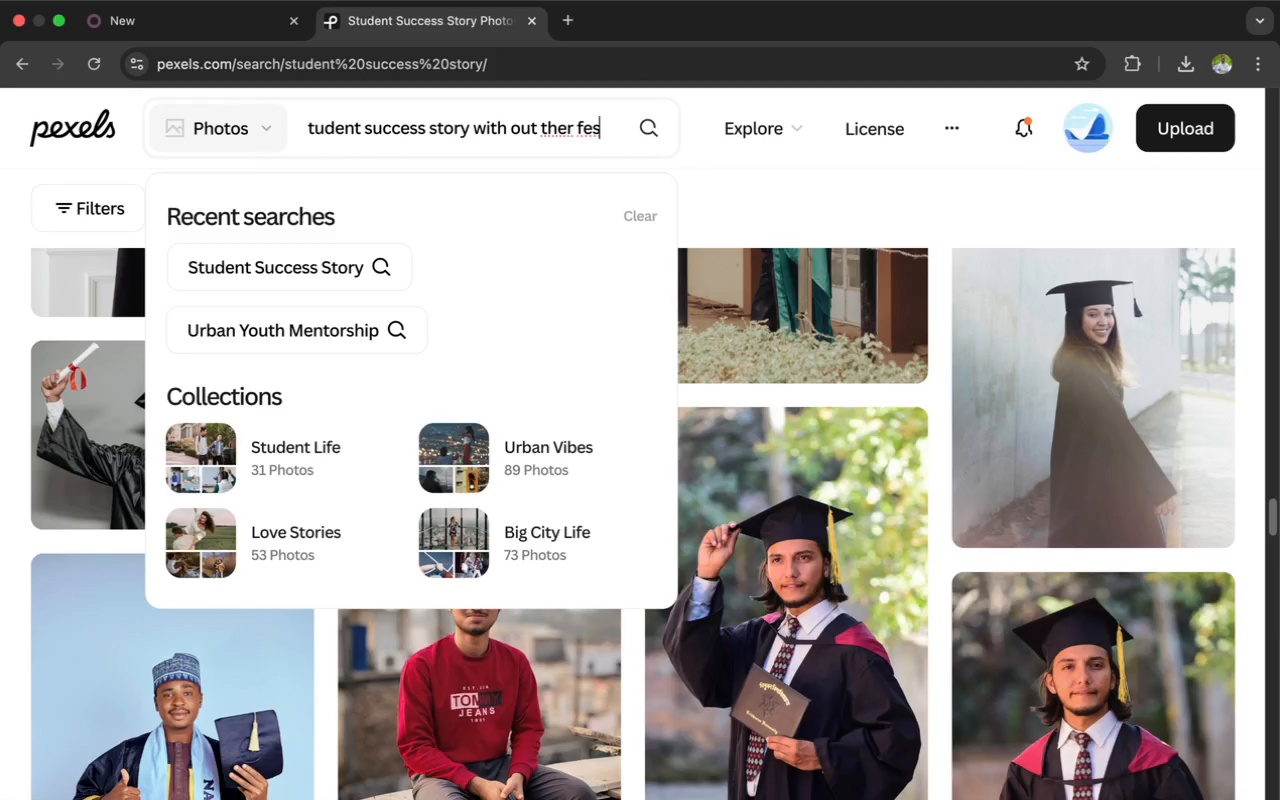 
key(Enter)
 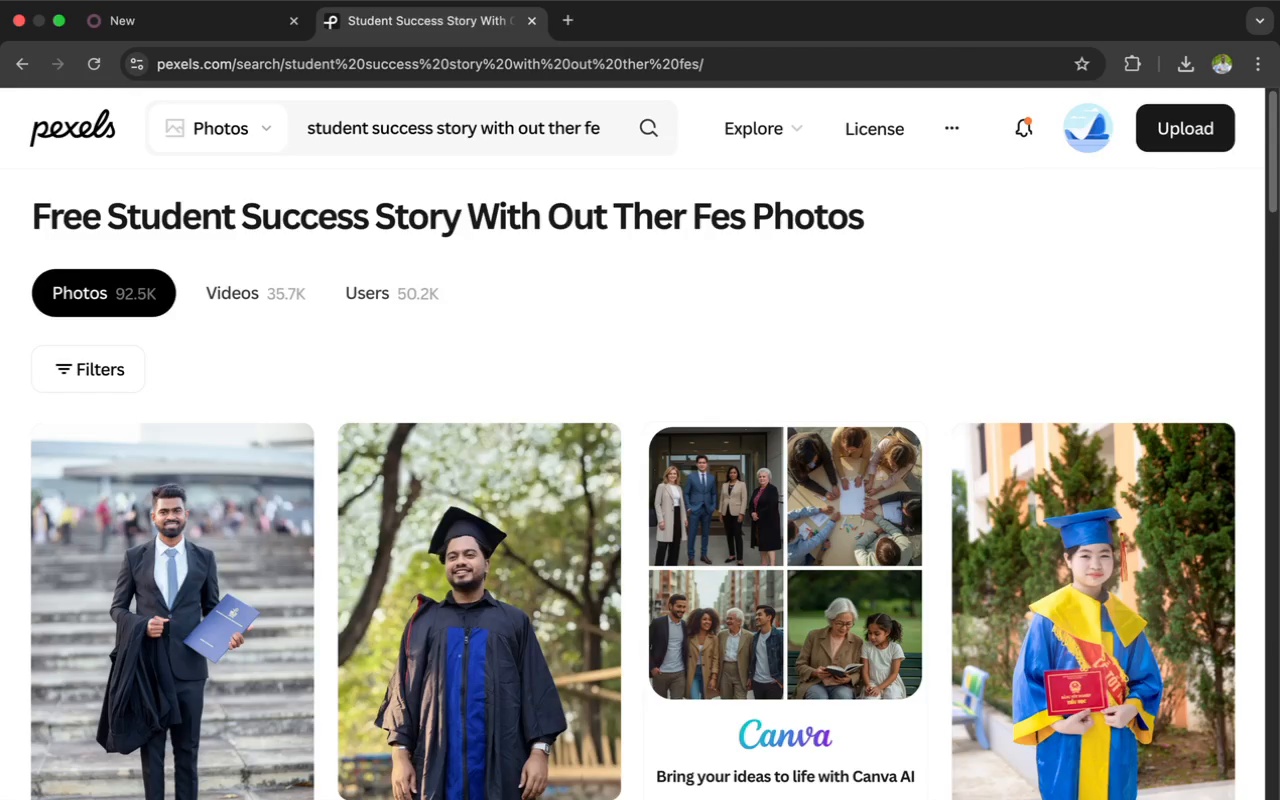 
wait(22.93)
 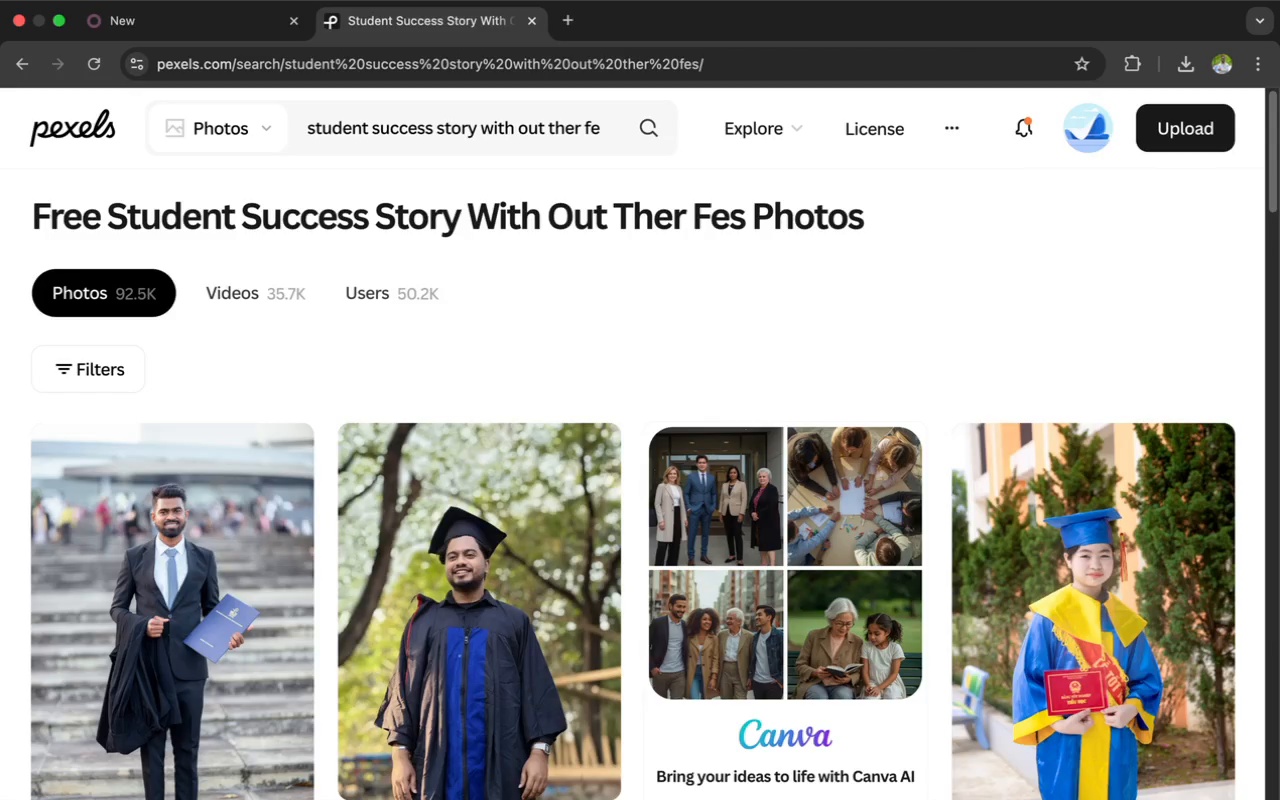 
hold_key(key=Backspace, duration=0.95)
 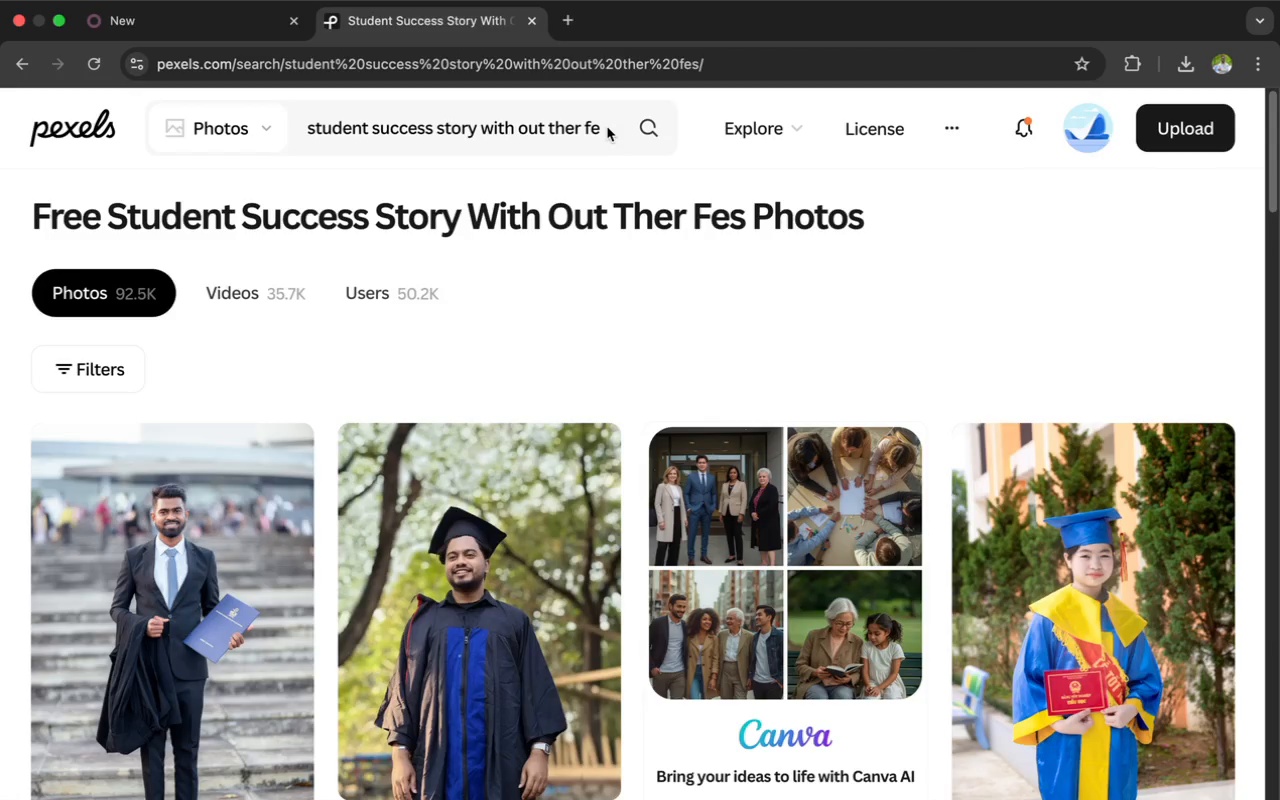 
left_click([607, 127])
 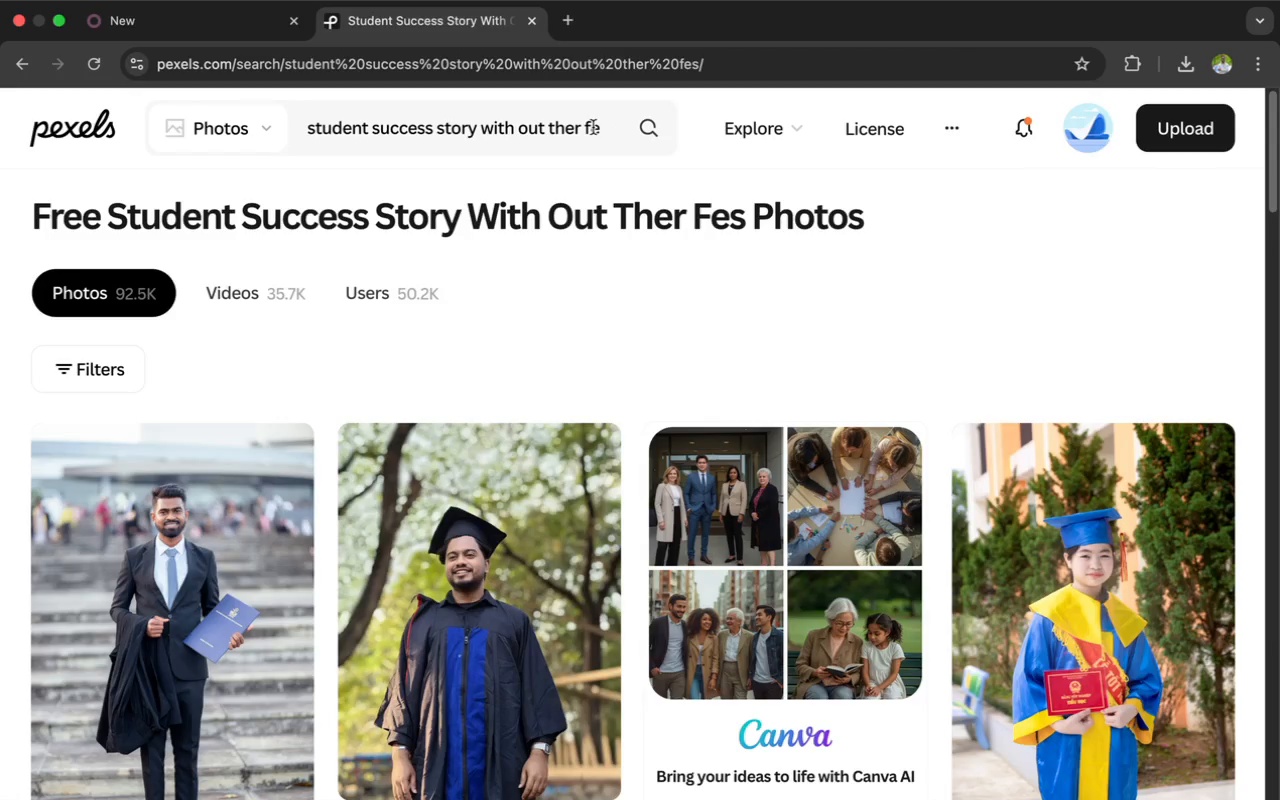 
left_click([599, 127])
 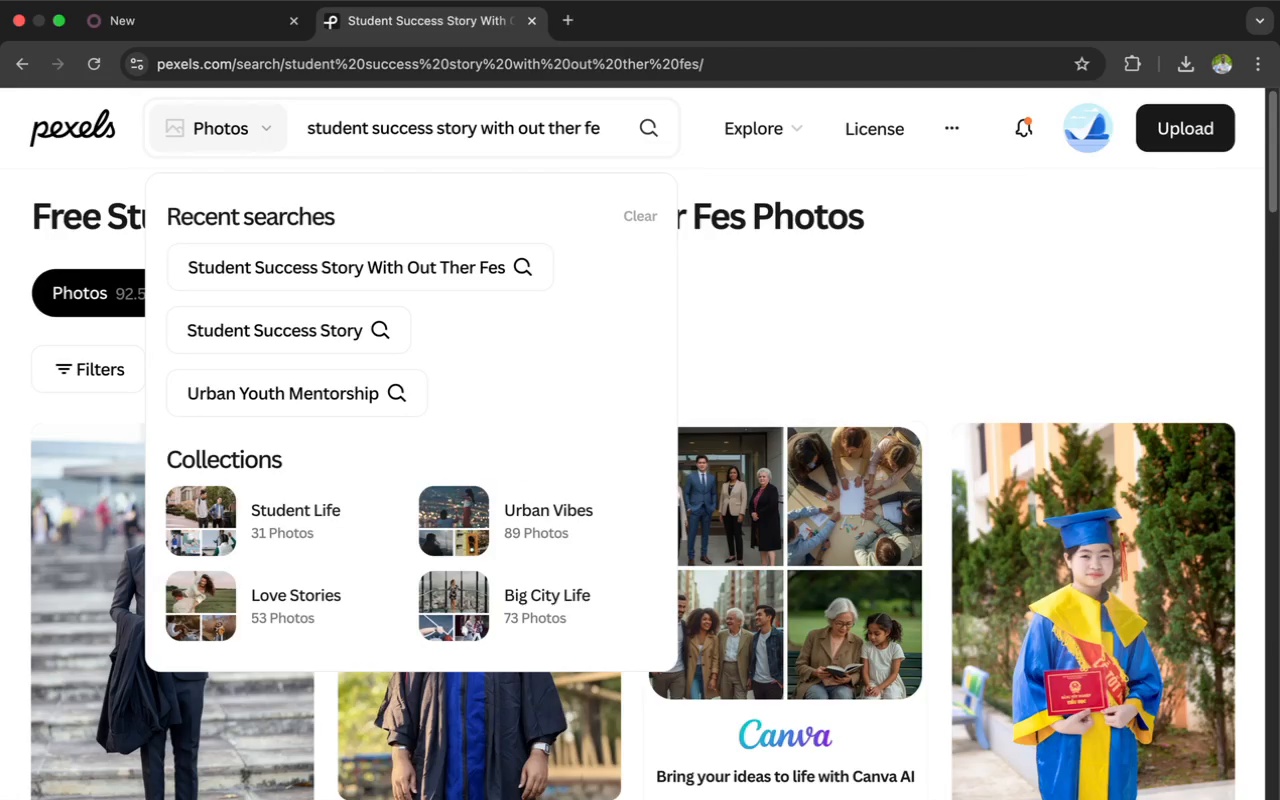 
hold_key(key=Backspace, duration=1.5)
 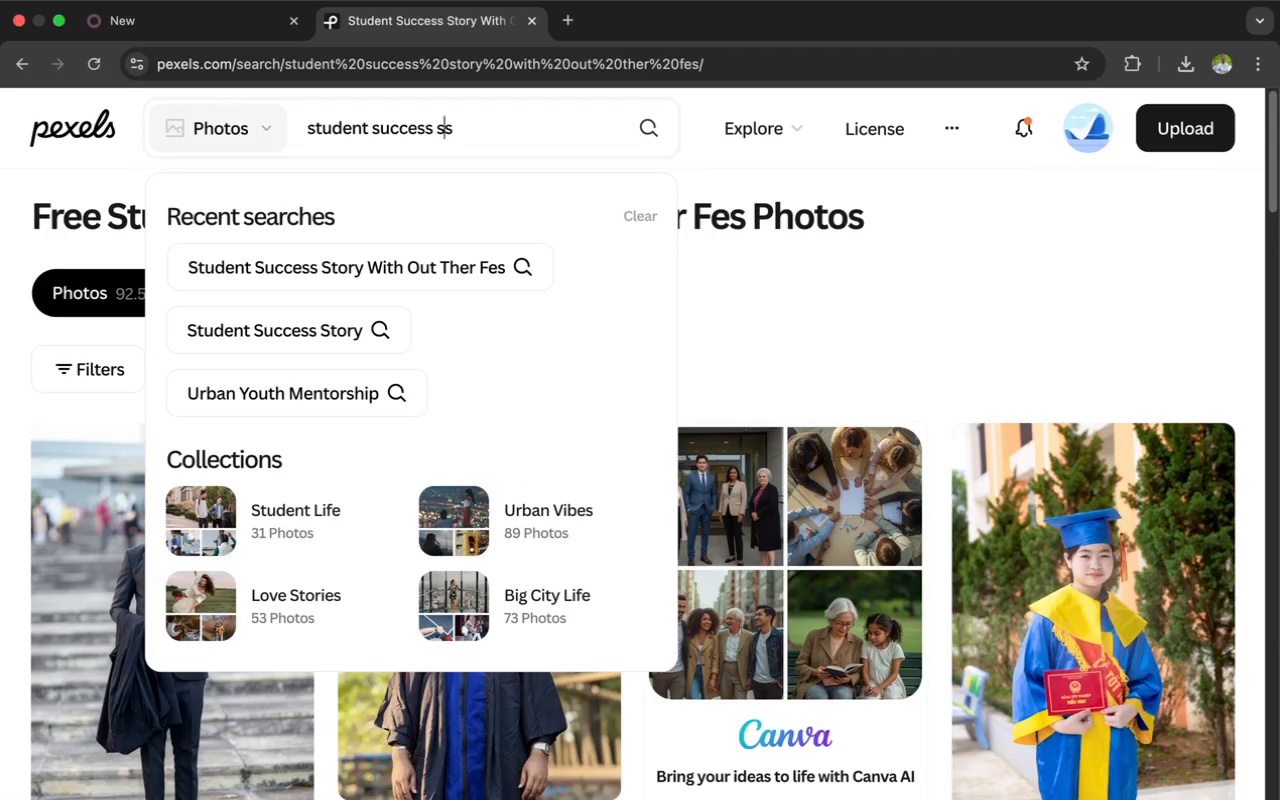 
hold_key(key=Backspace, duration=1.58)
 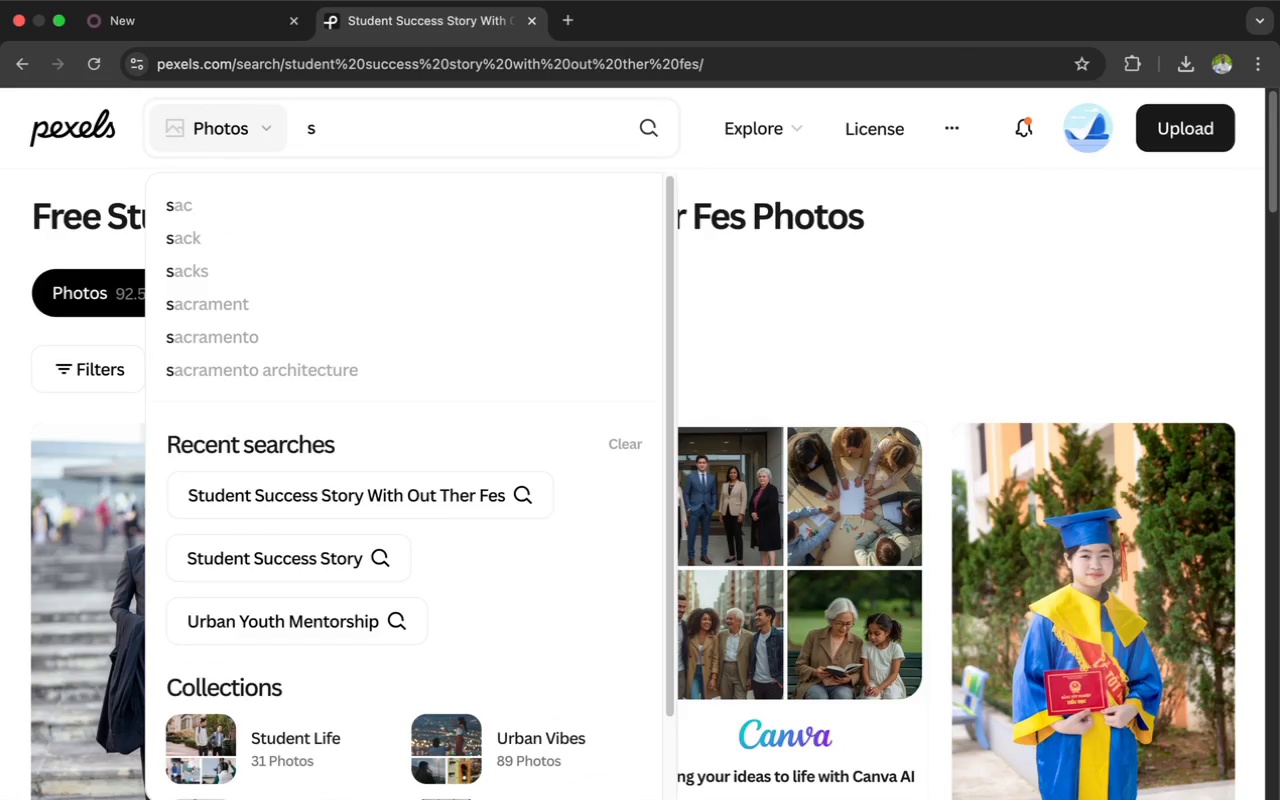 
hold_key(key=Backspace, duration=0.48)
 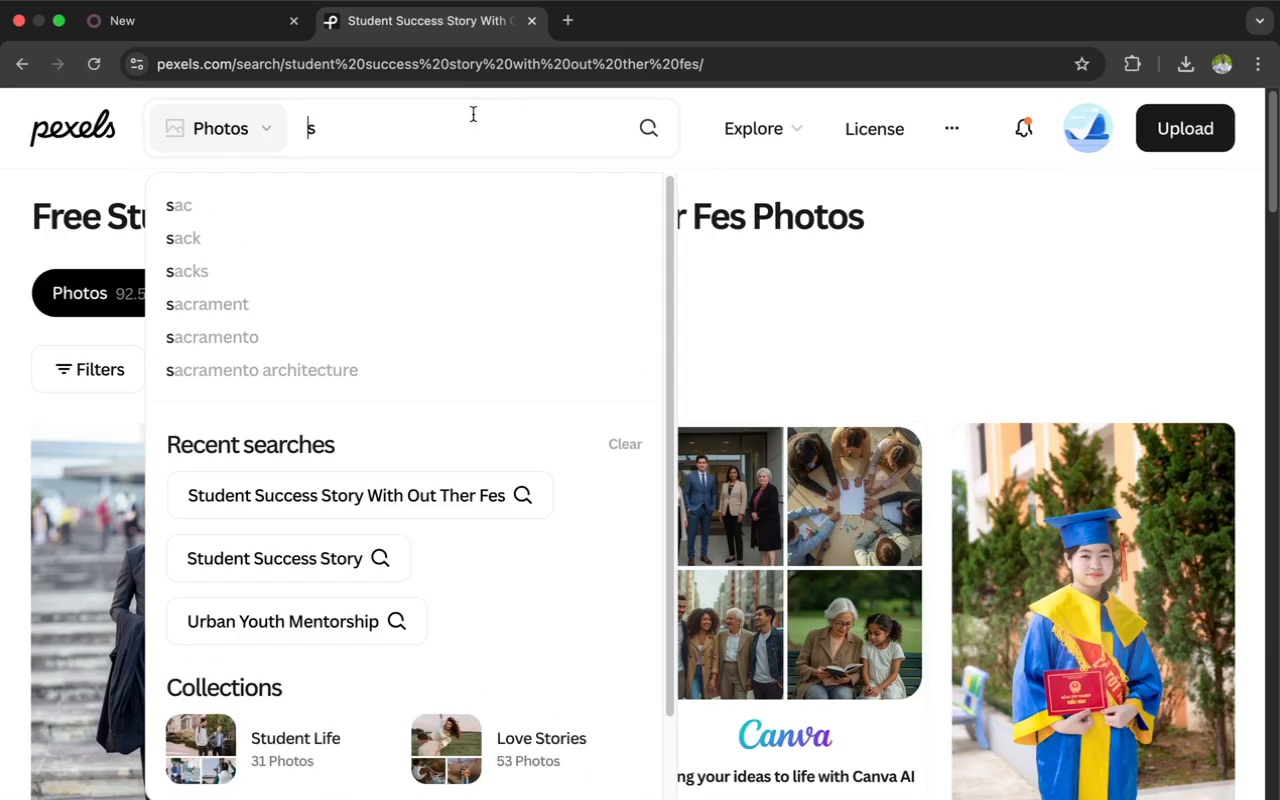 
left_click([467, 119])
 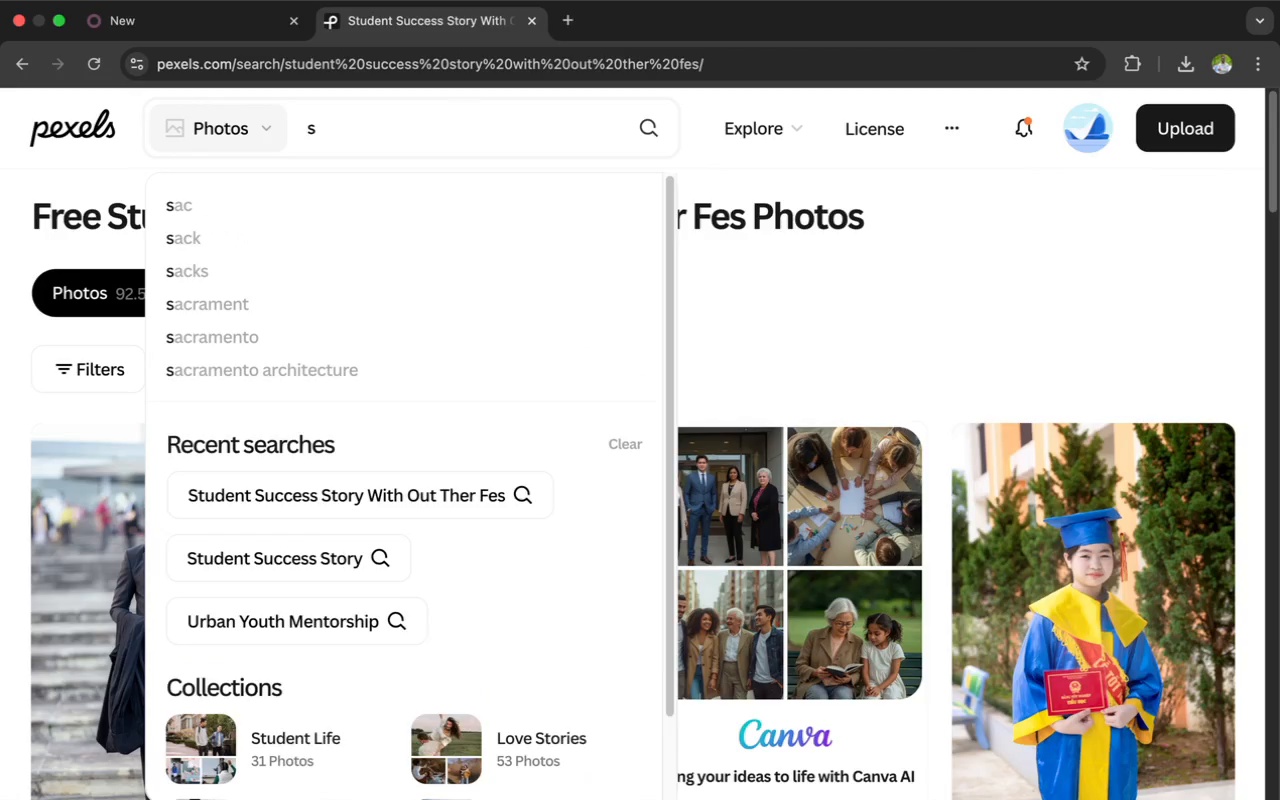 
key(Backspace)
 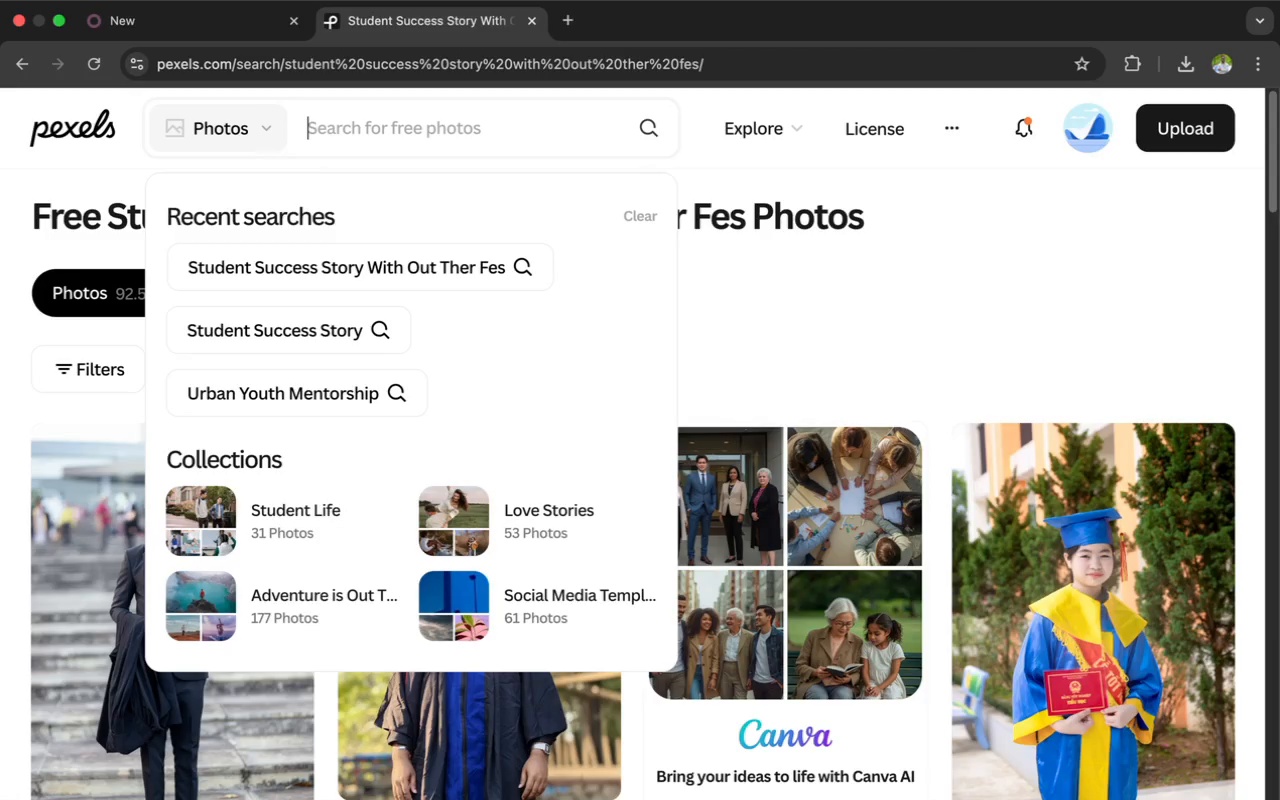 
type(student working together)
 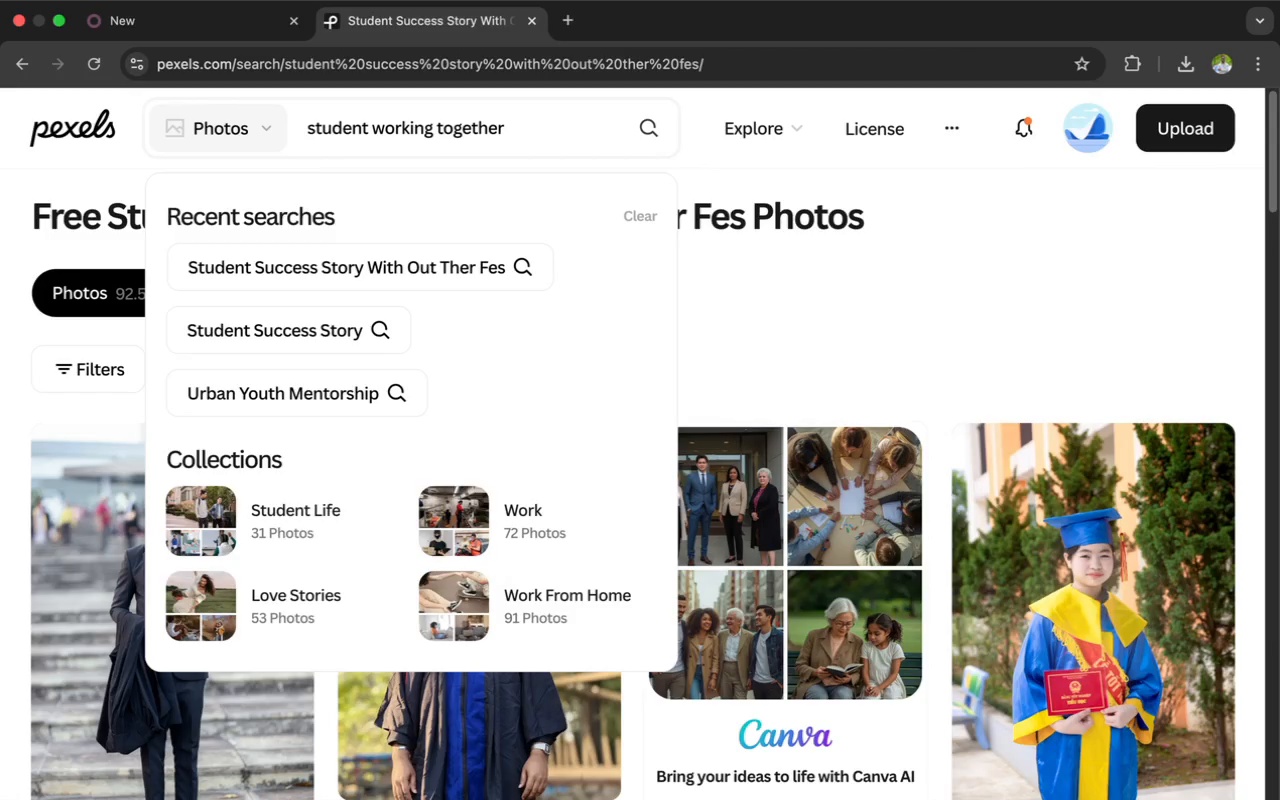 
type( out)
 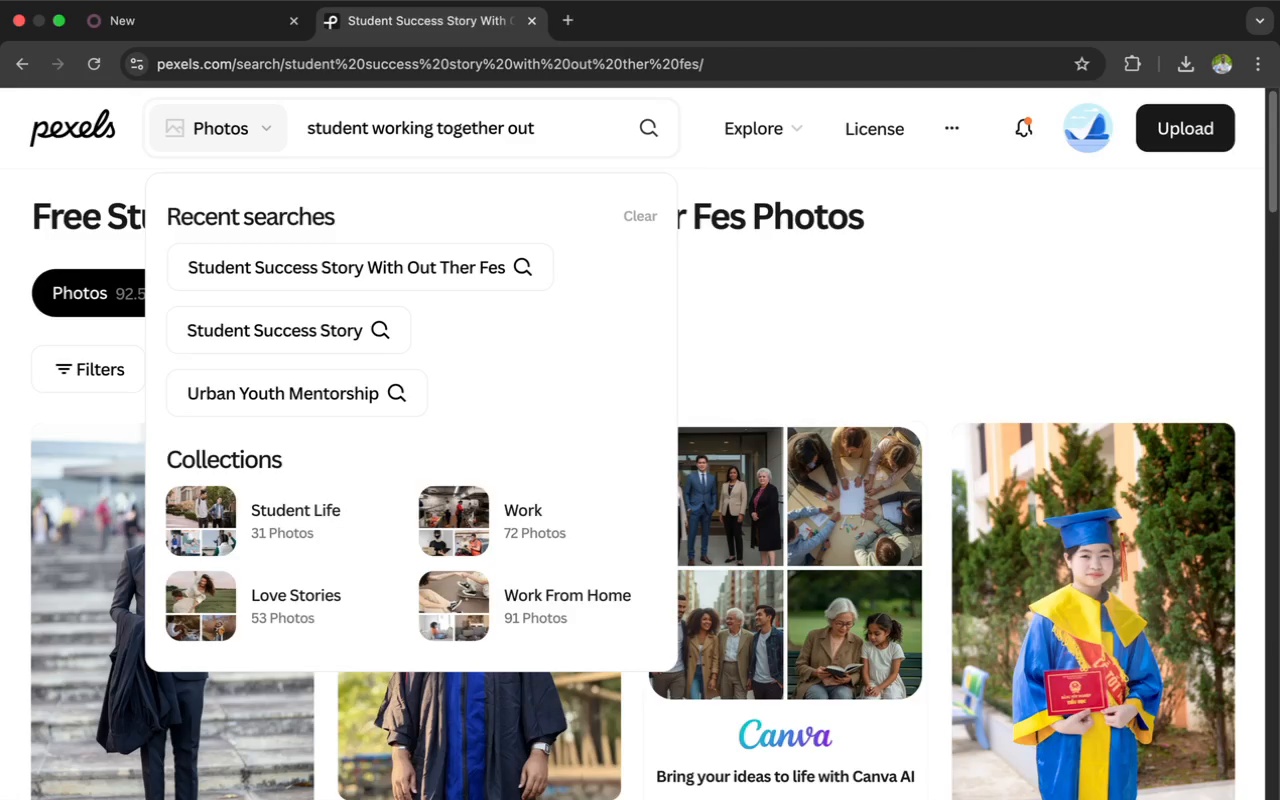 
wait(8.46)
 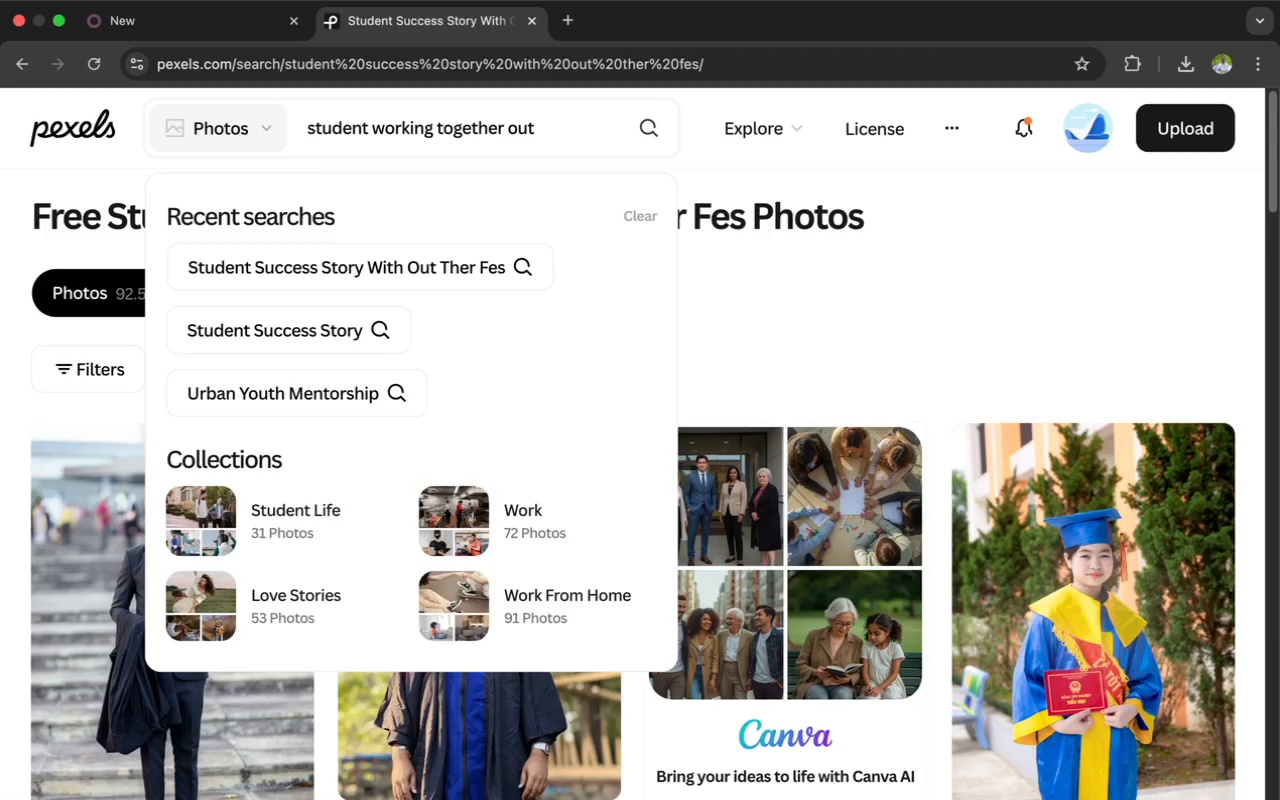 
type(doors)
 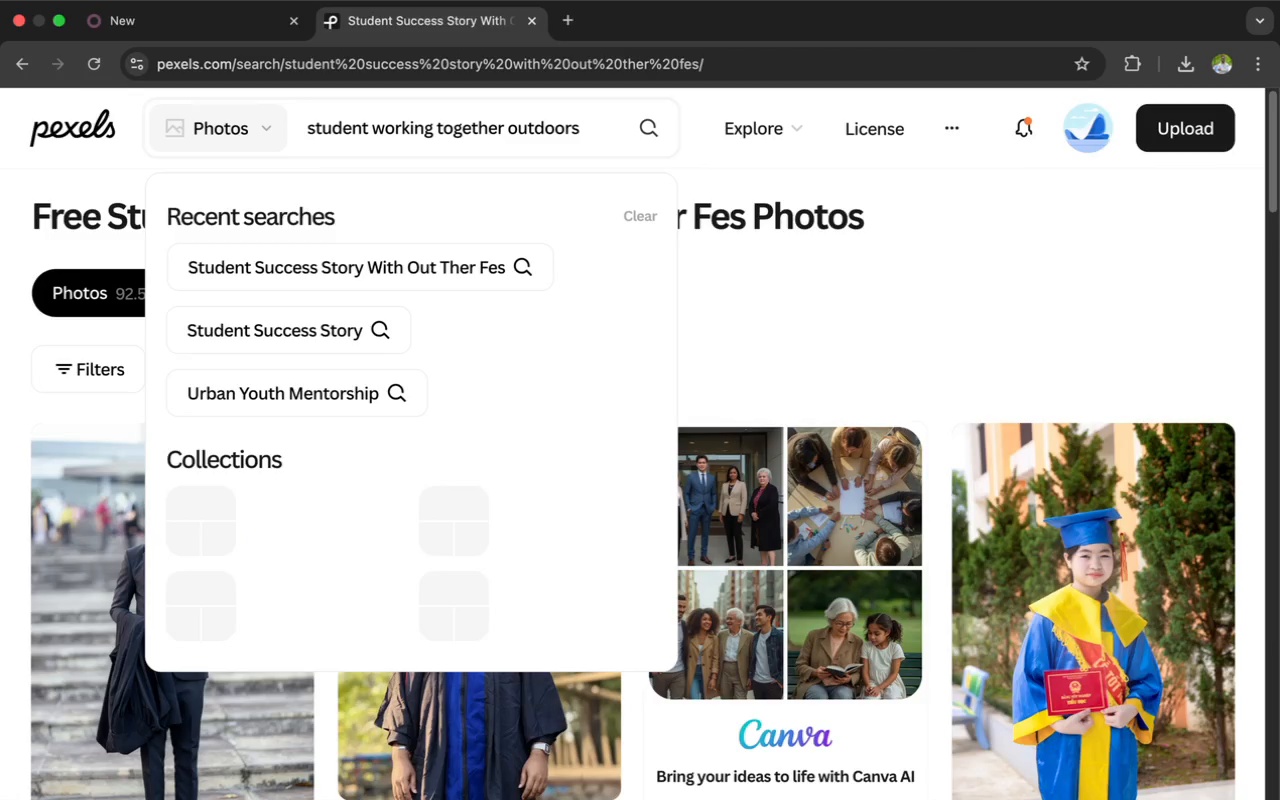 
key(Enter)
 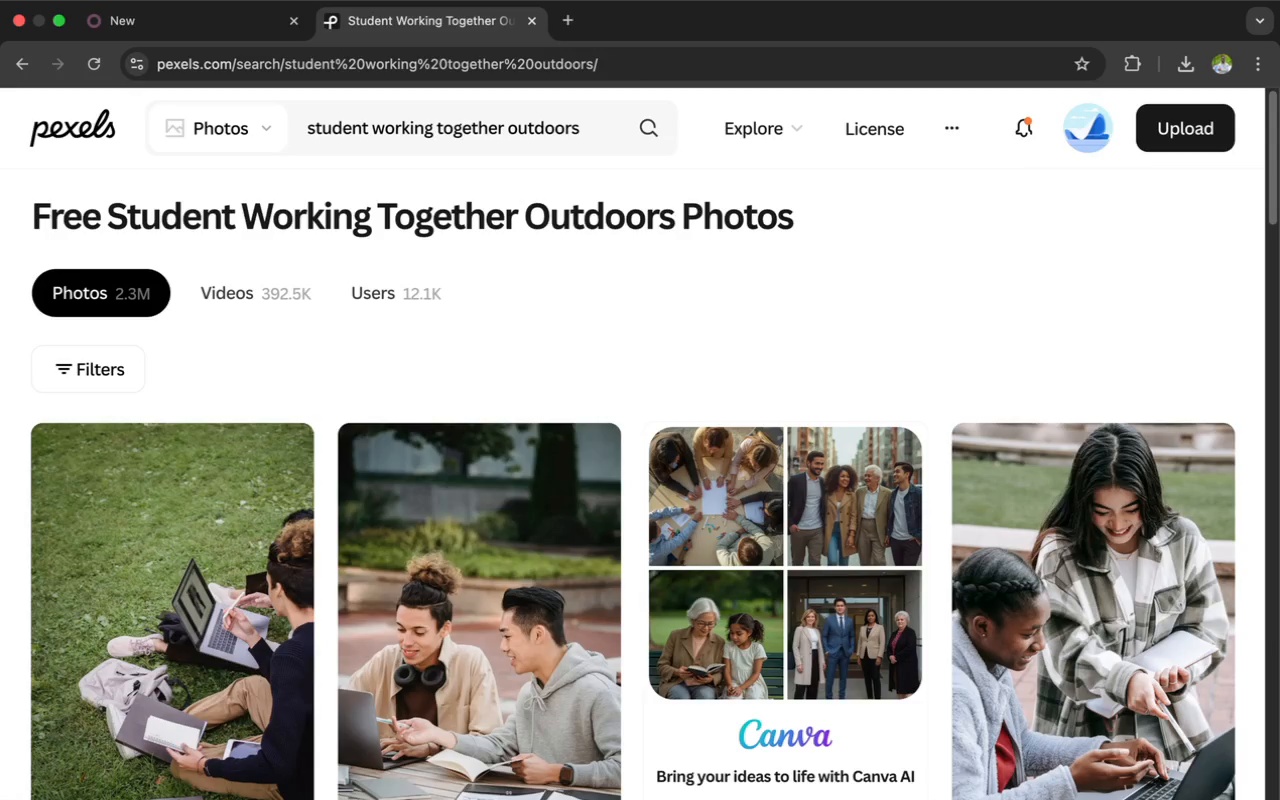 
wait(11.46)
 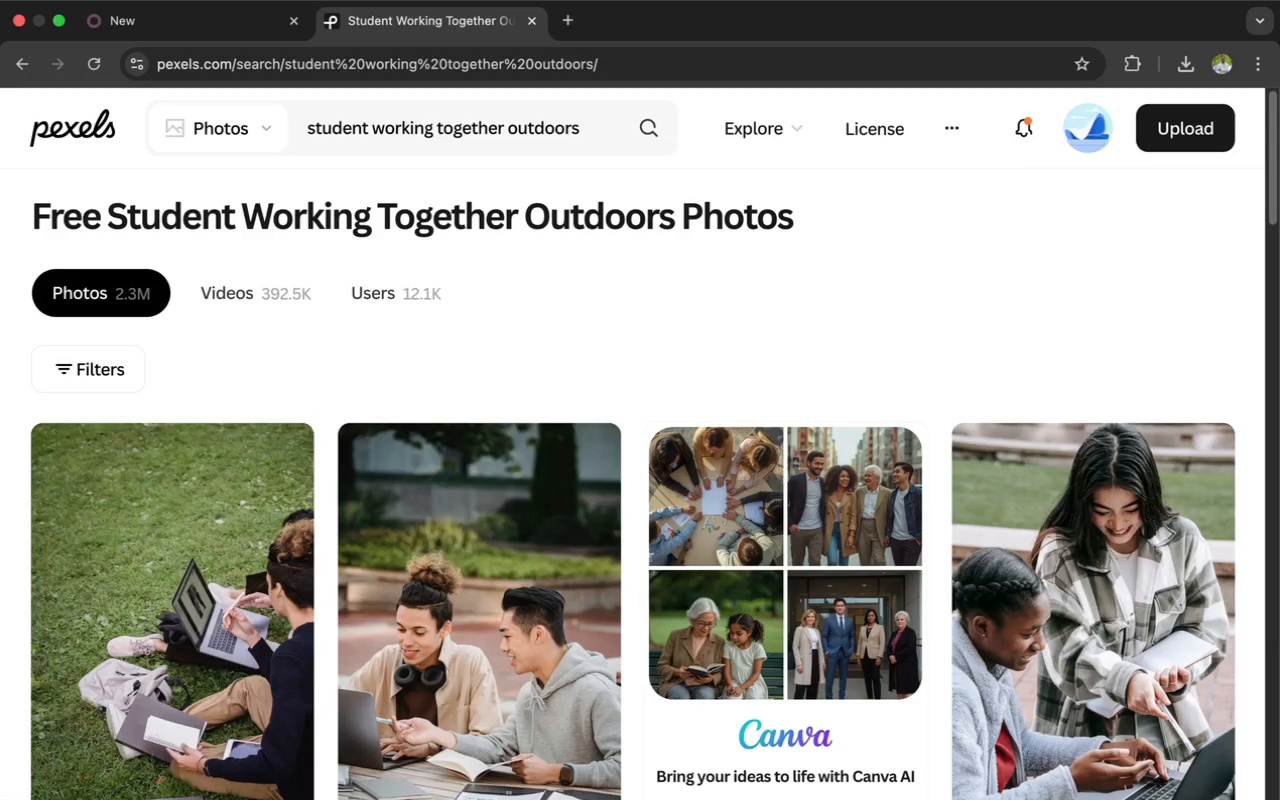 
scroll: coordinate [467, 119], scroll_direction: down, amount: 17.0
 